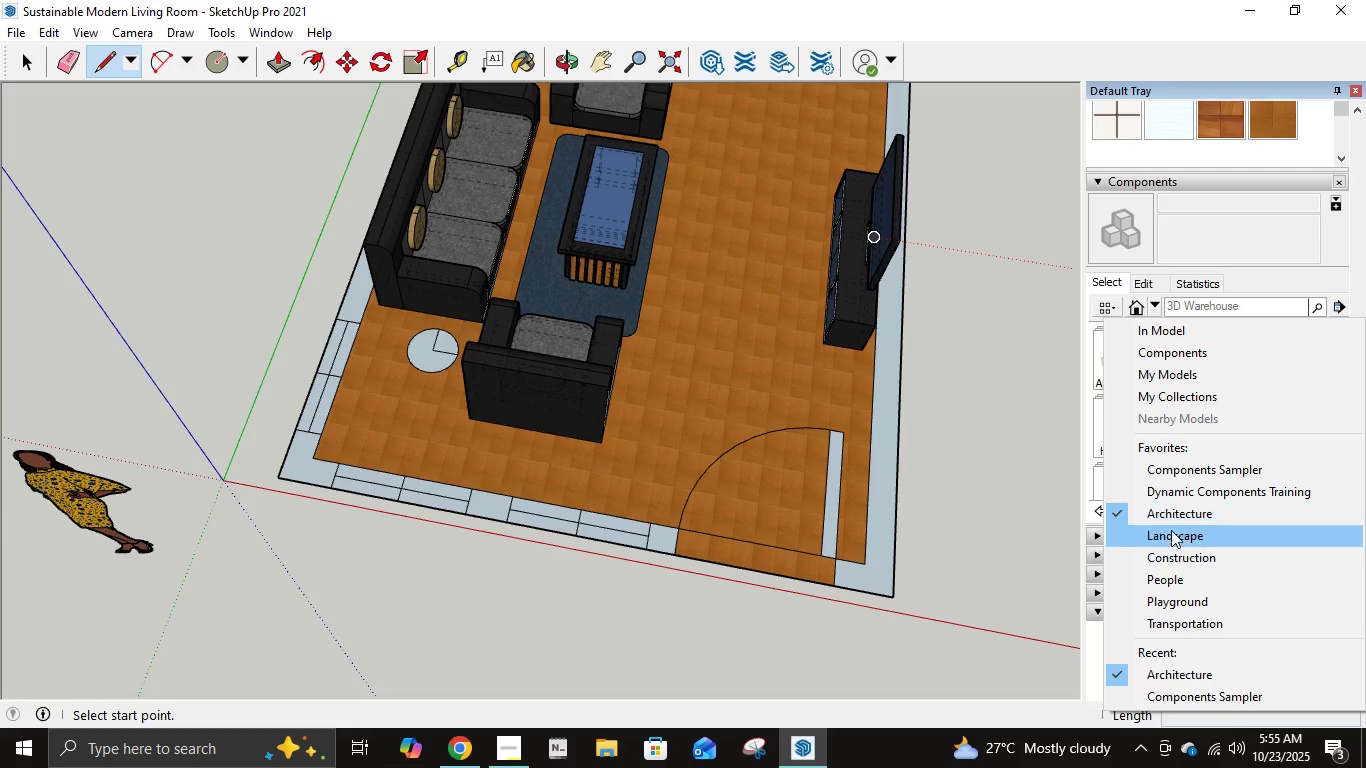 
left_click([1169, 541])
 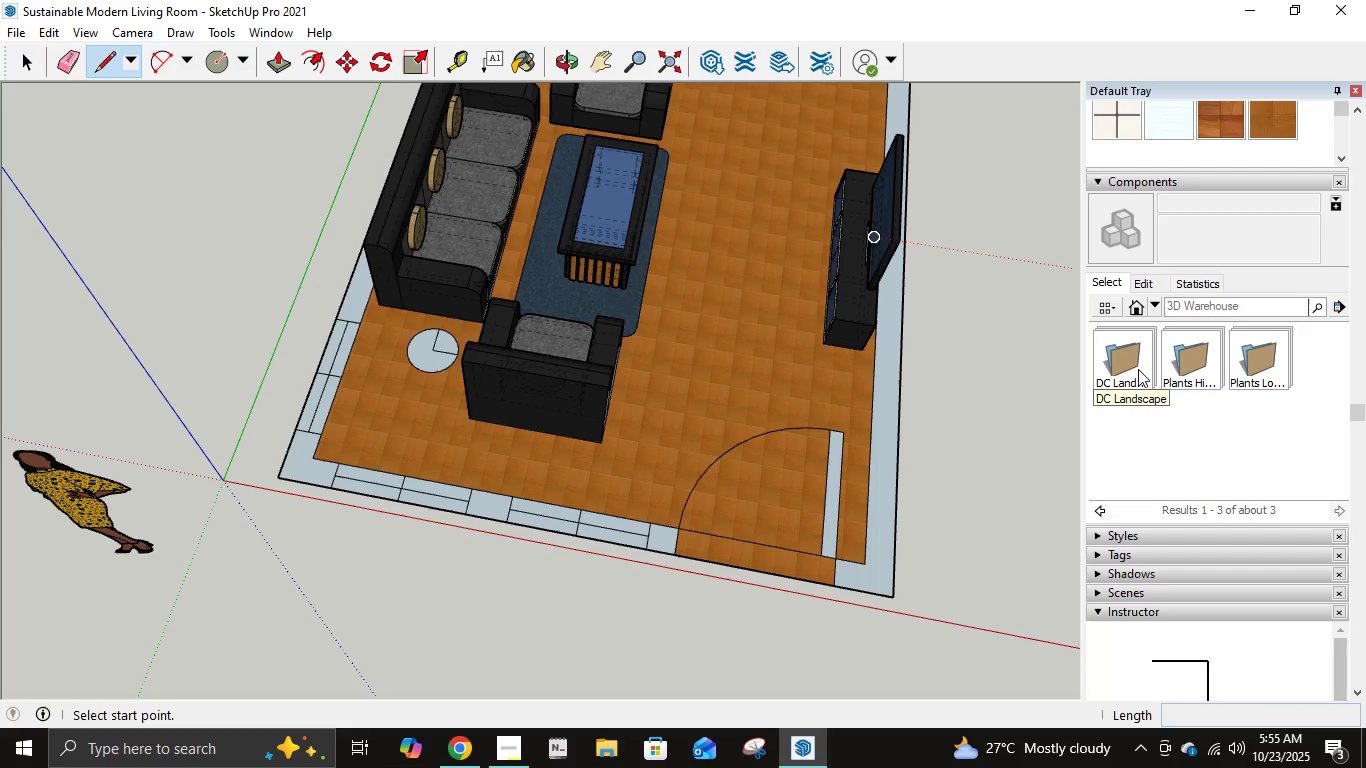 
left_click([1182, 367])
 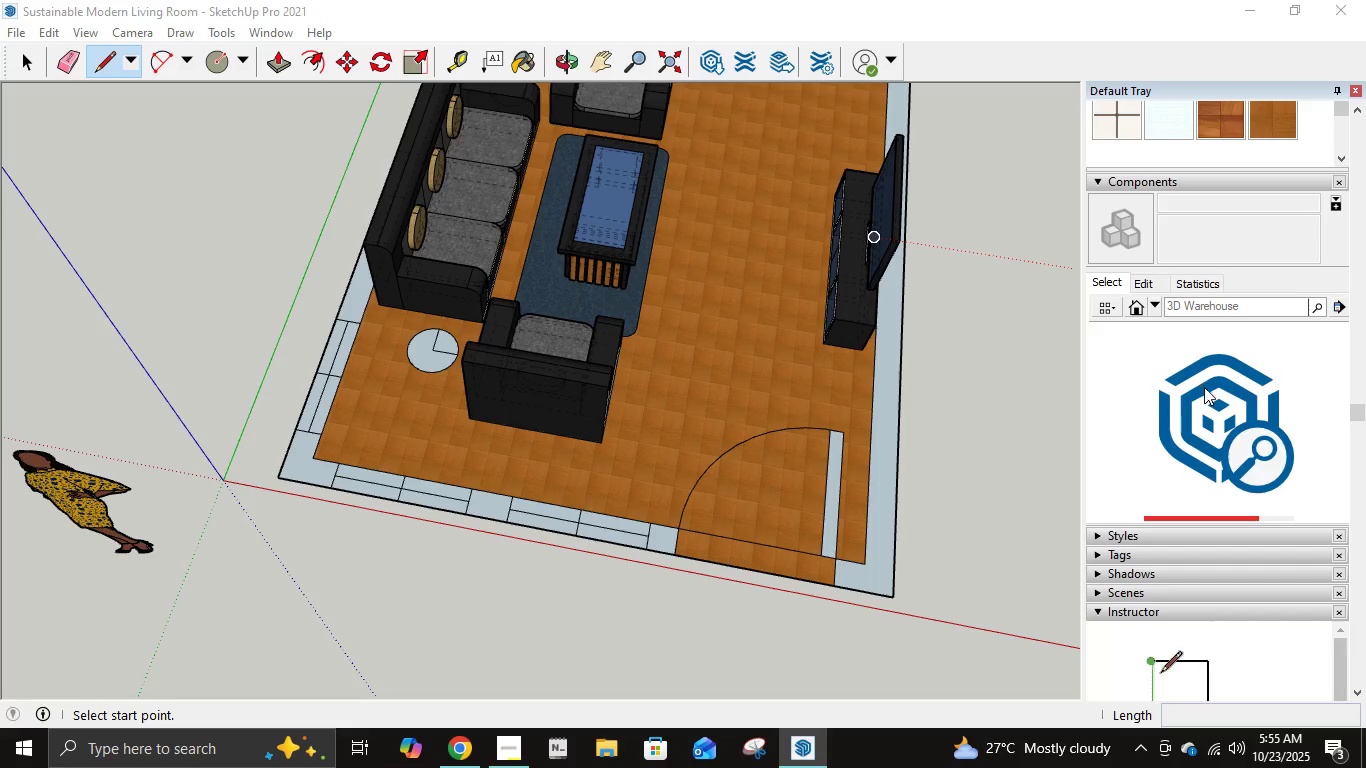 
mouse_move([1223, 439])
 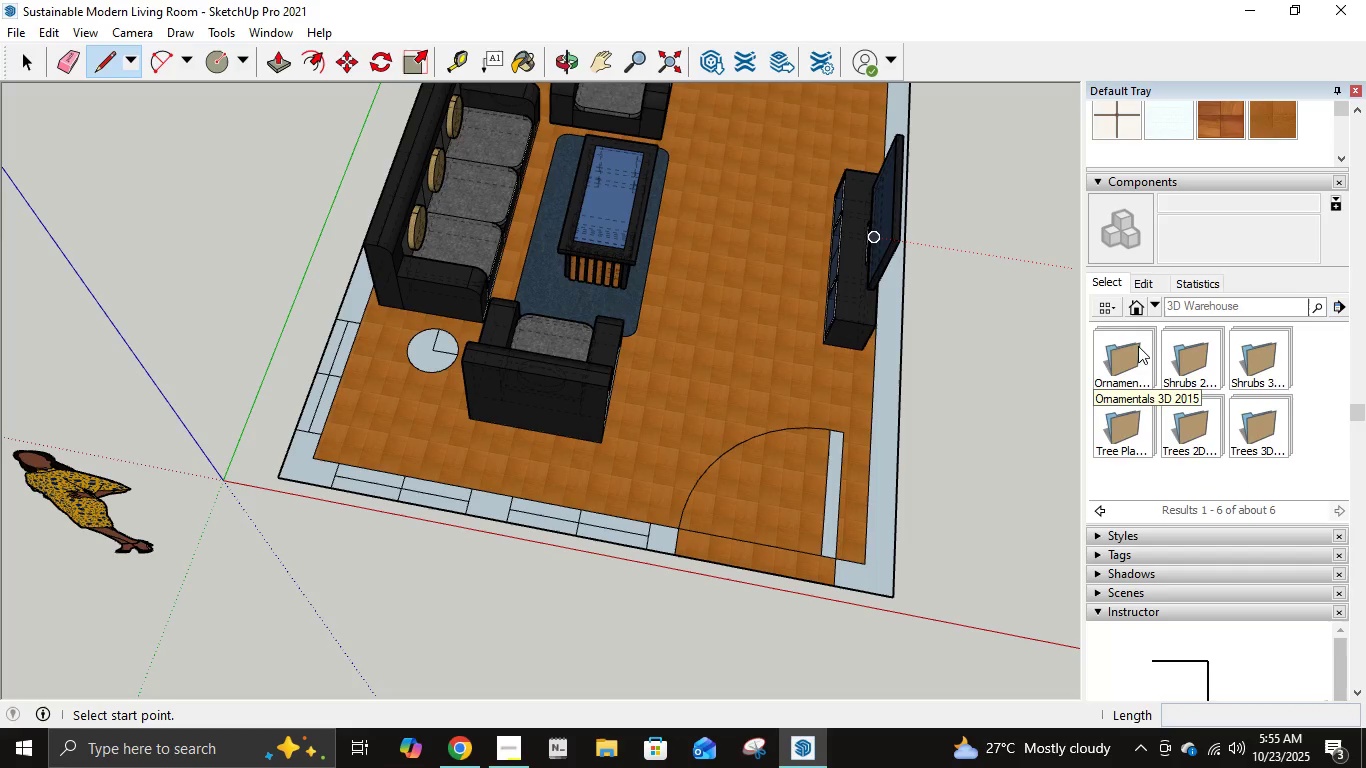 
left_click([1137, 346])
 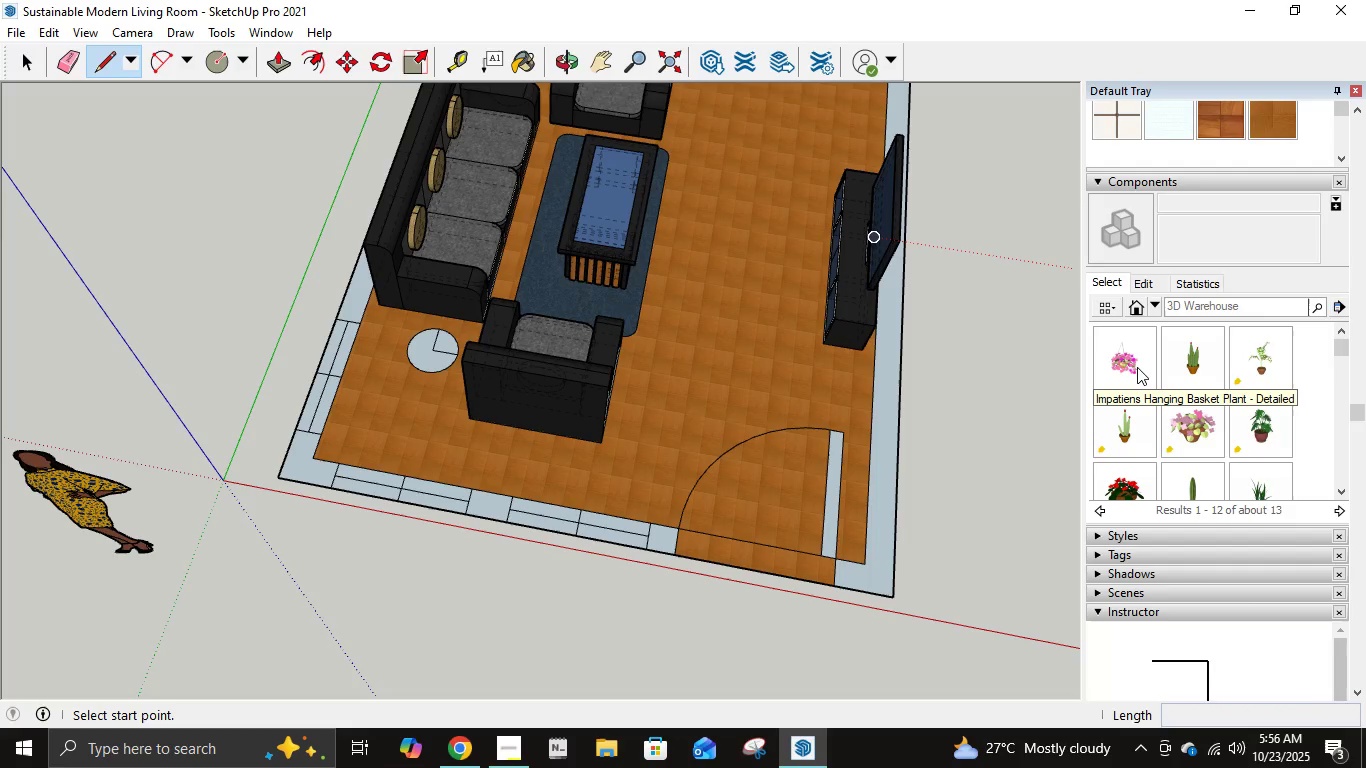 
wait(12.46)
 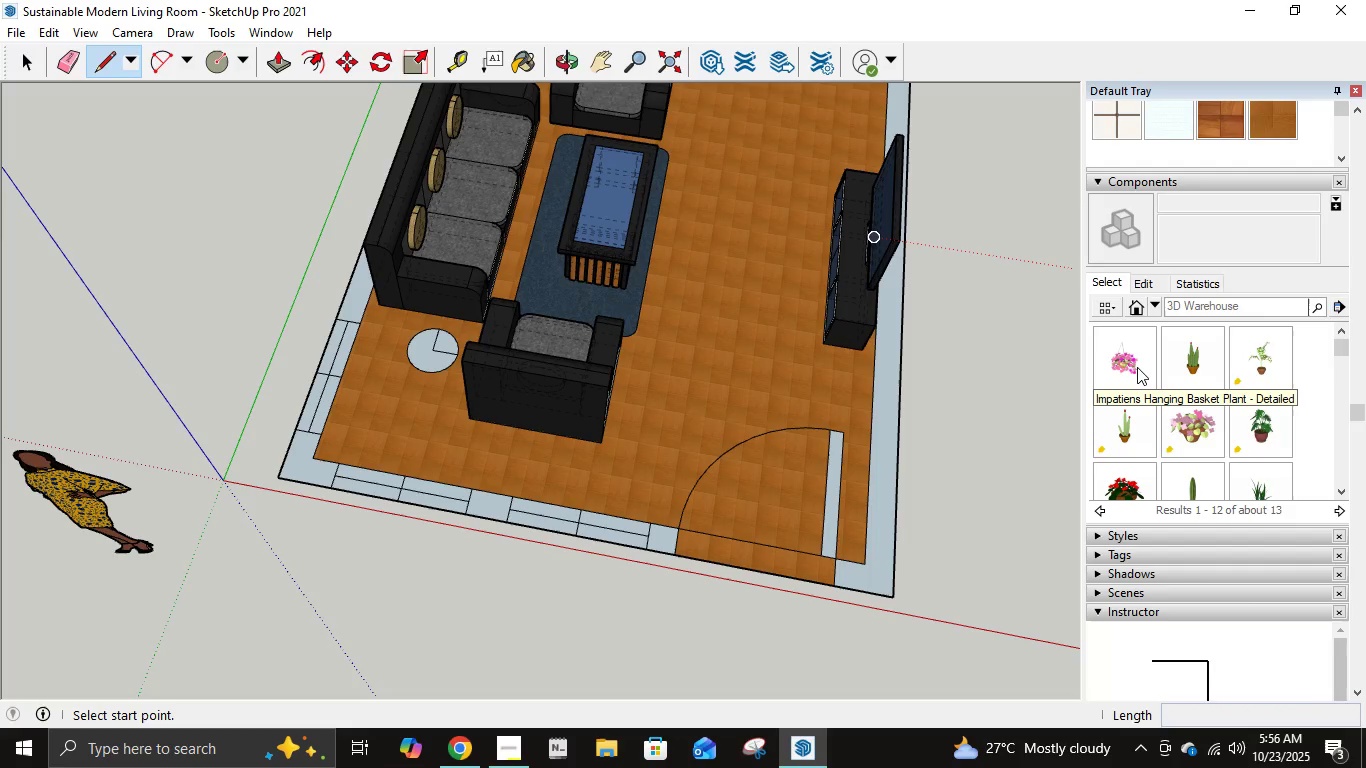 
scroll: coordinate [1213, 452], scroll_direction: down, amount: 2.0
 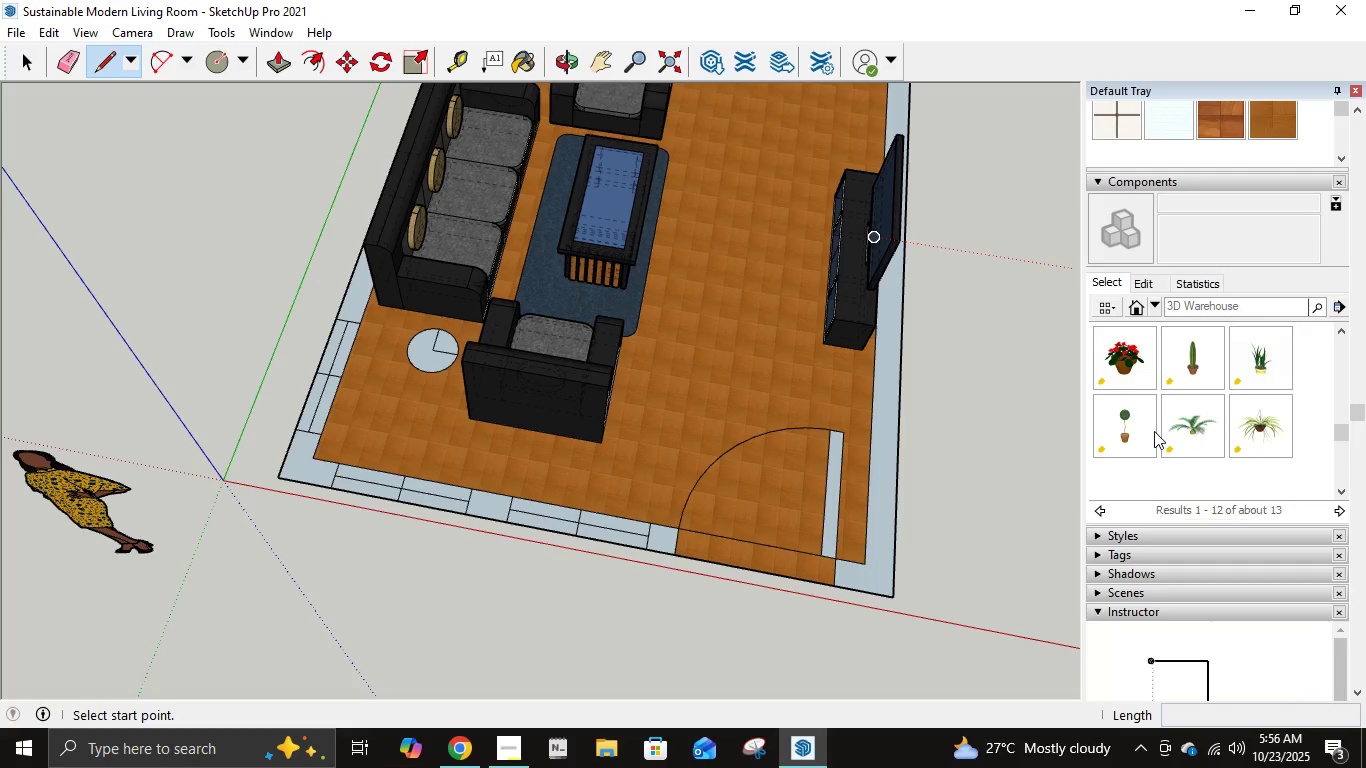 
left_click([1133, 427])
 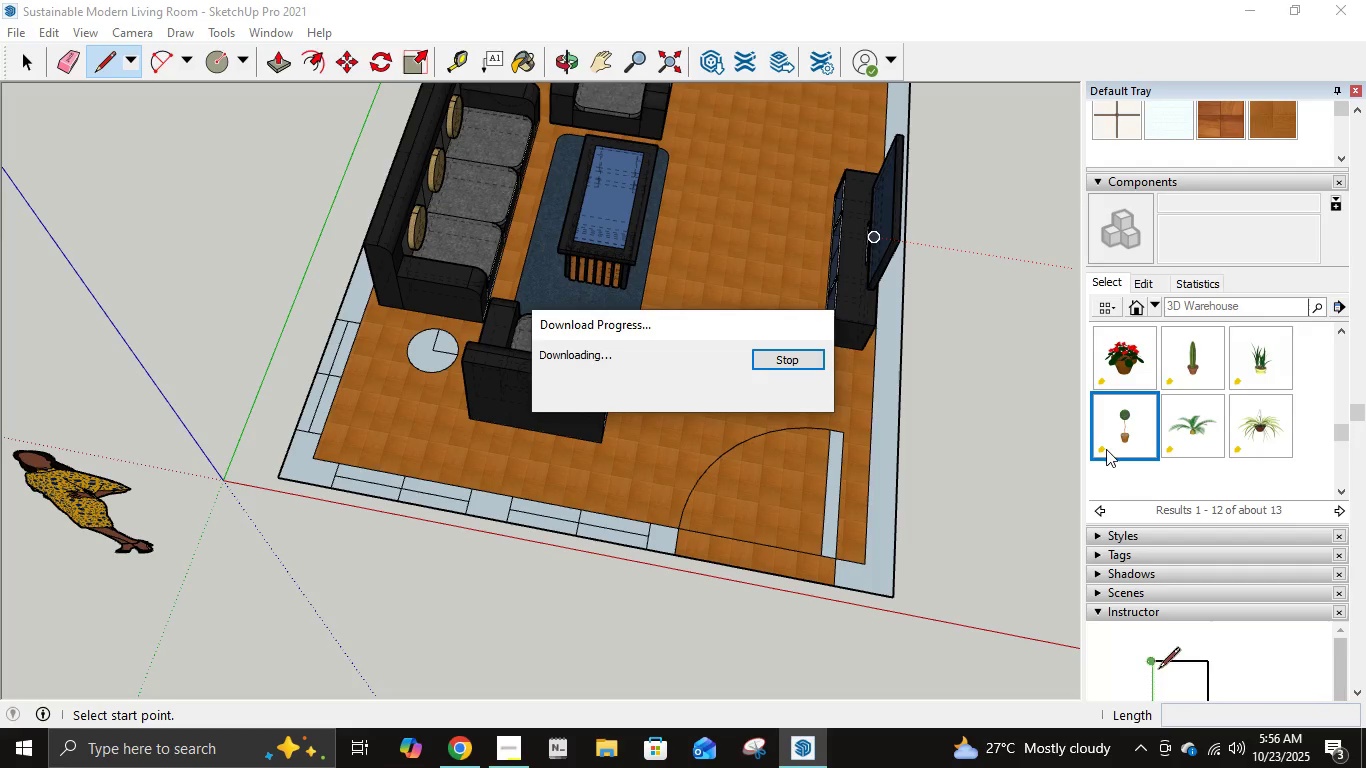 
mouse_move([1012, 400])
 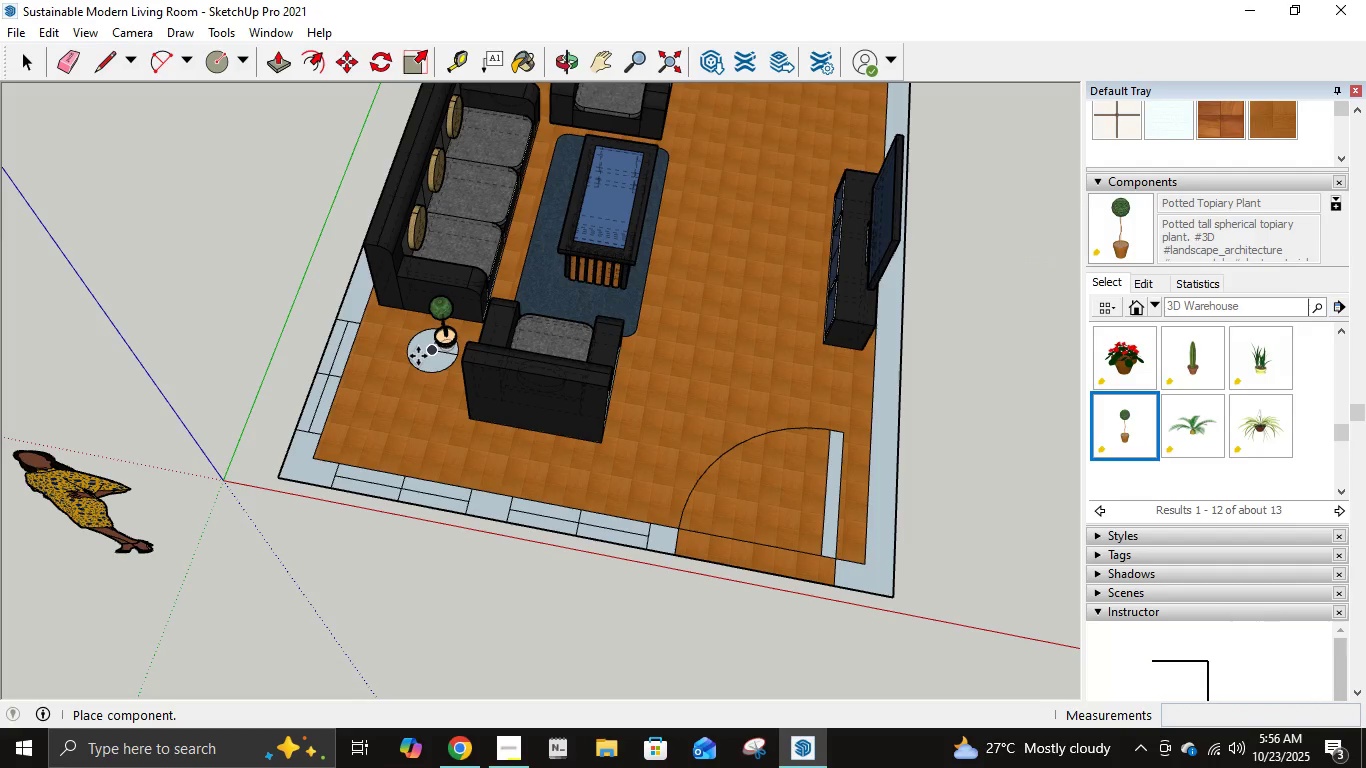 
scroll: coordinate [421, 360], scroll_direction: up, amount: 18.0
 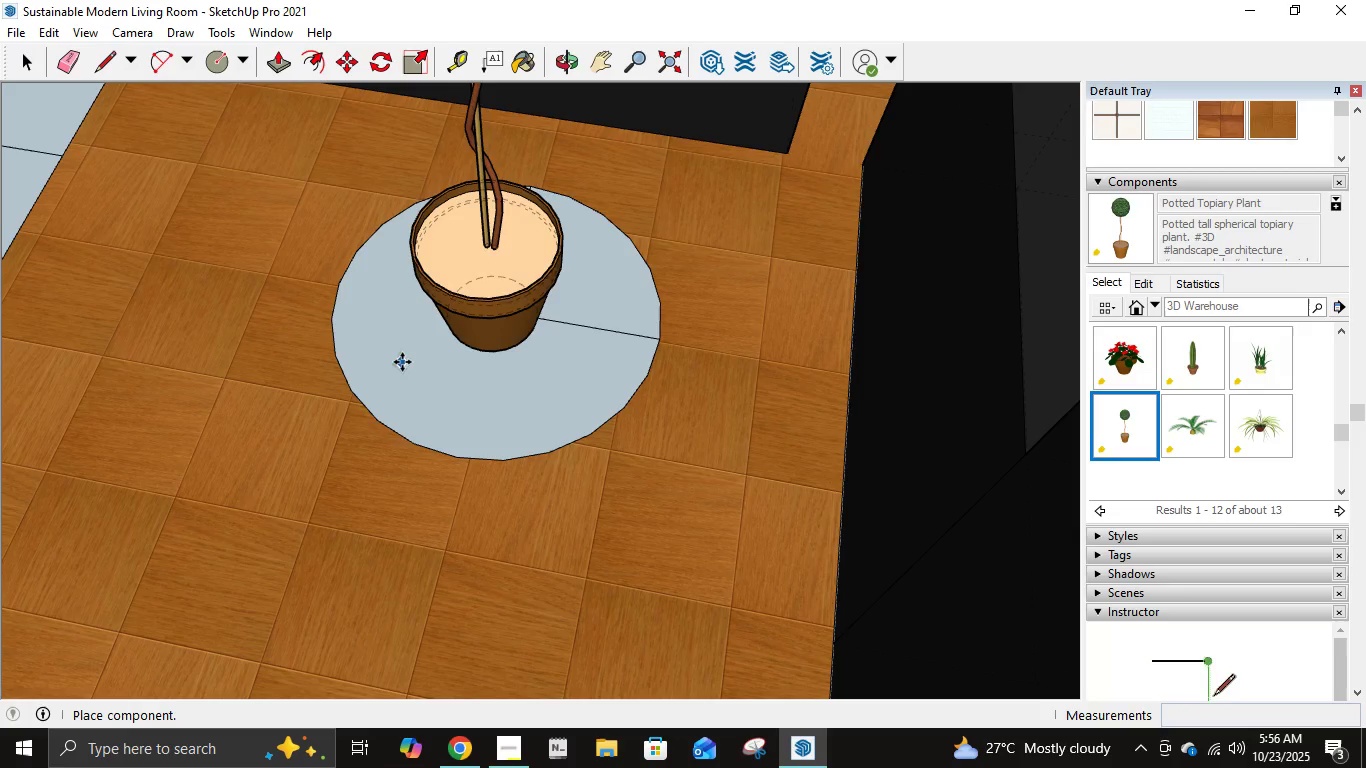 
left_click([408, 352])
 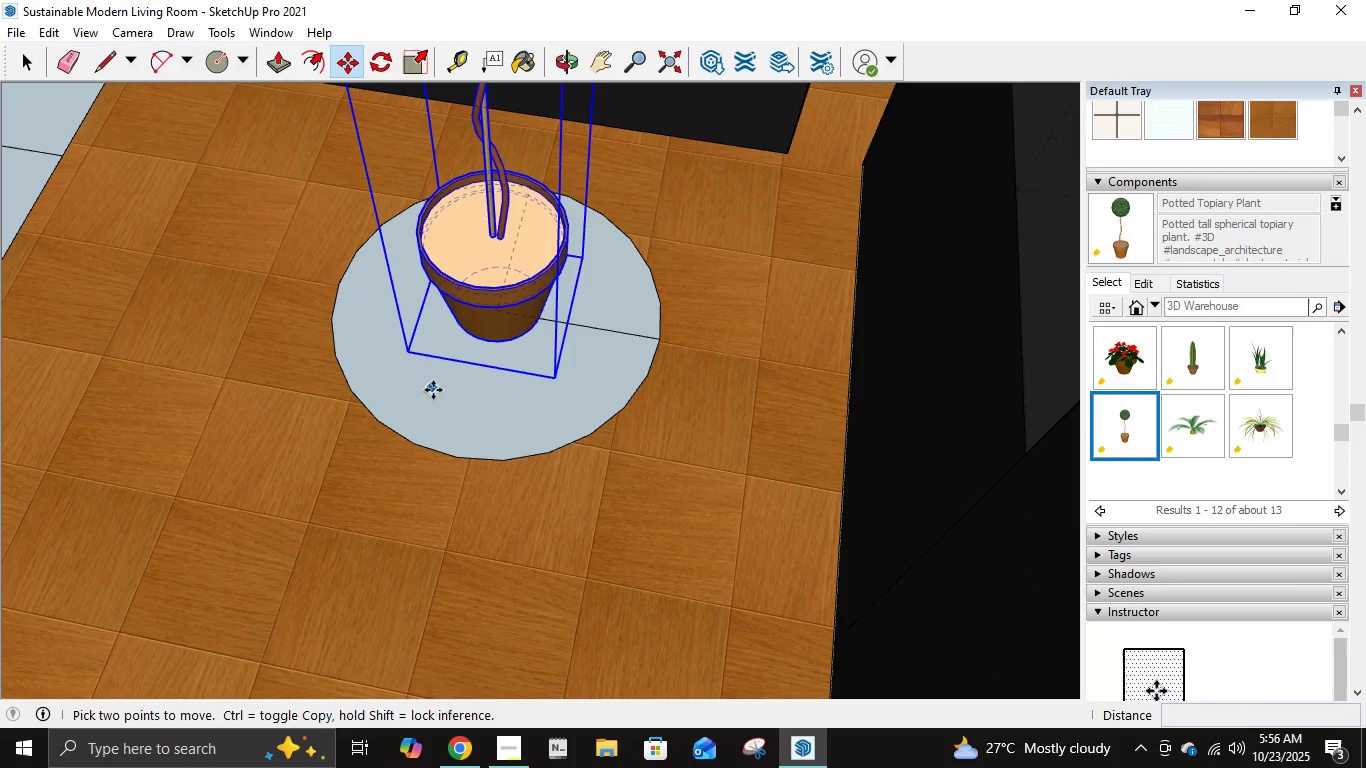 
scroll: coordinate [601, 392], scroll_direction: down, amount: 14.0
 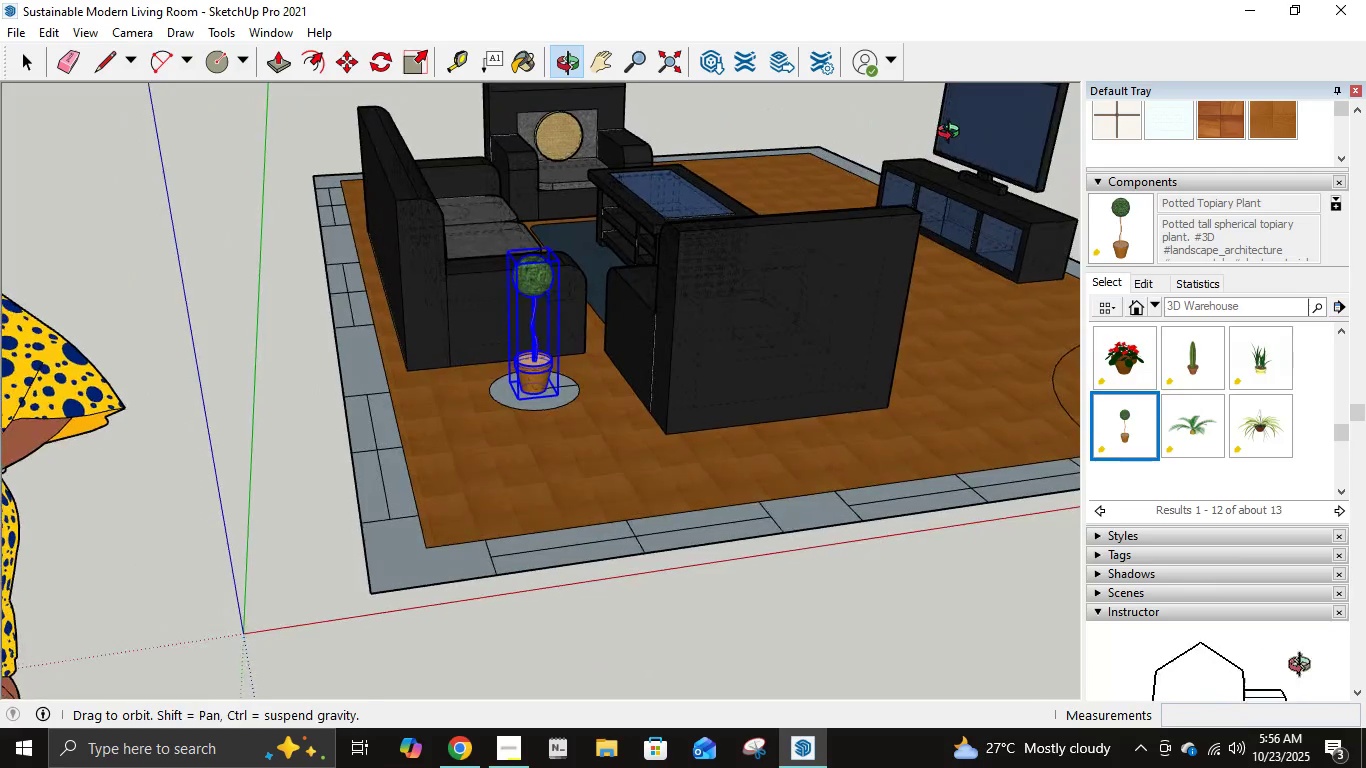 
wait(6.54)
 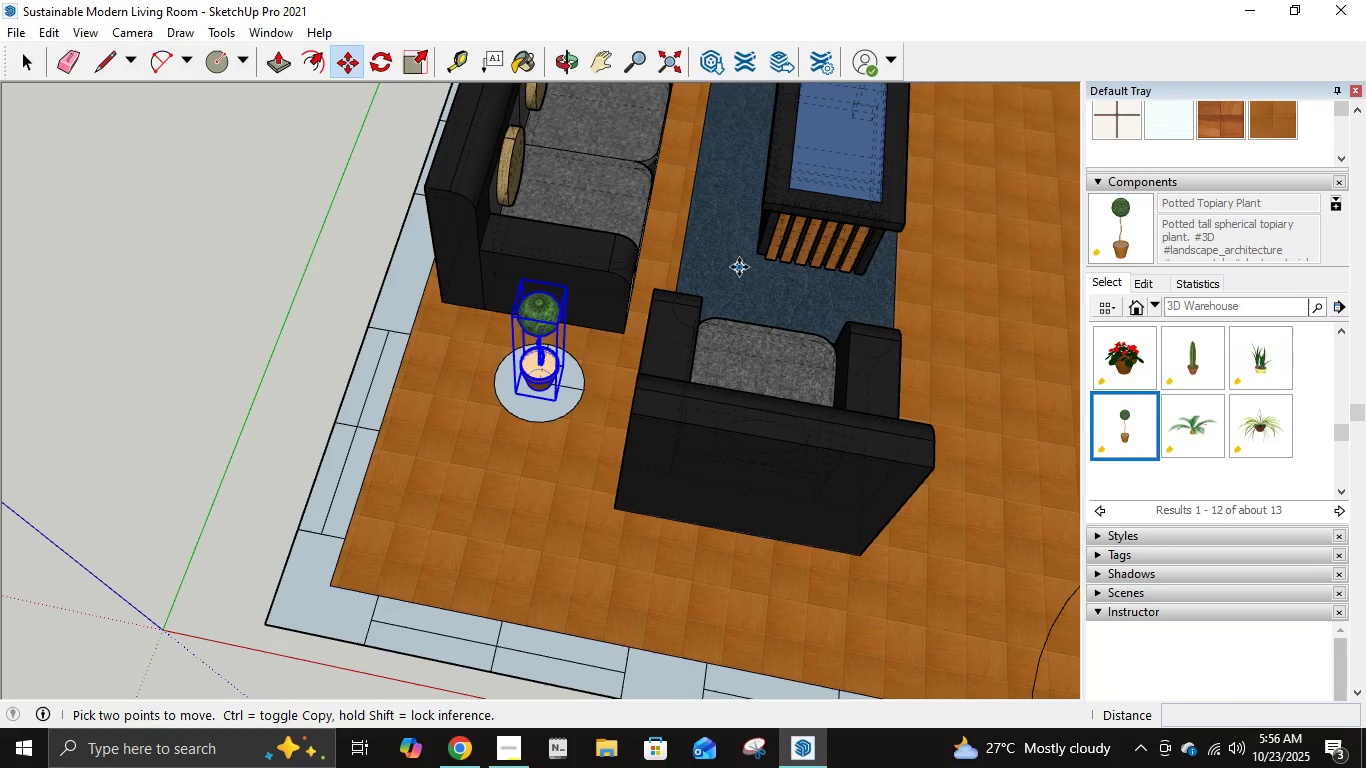 
key(Control+ControlLeft)
 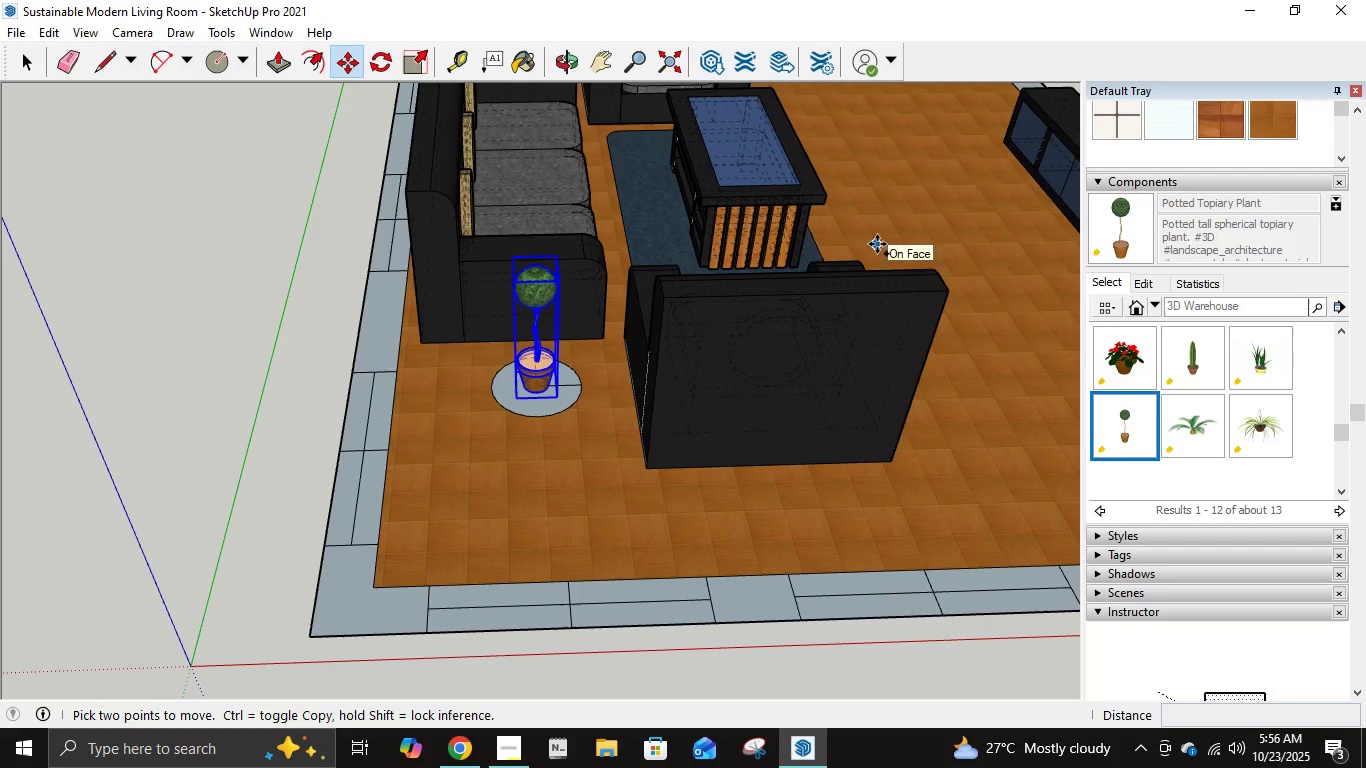 
key(Control+Z)
 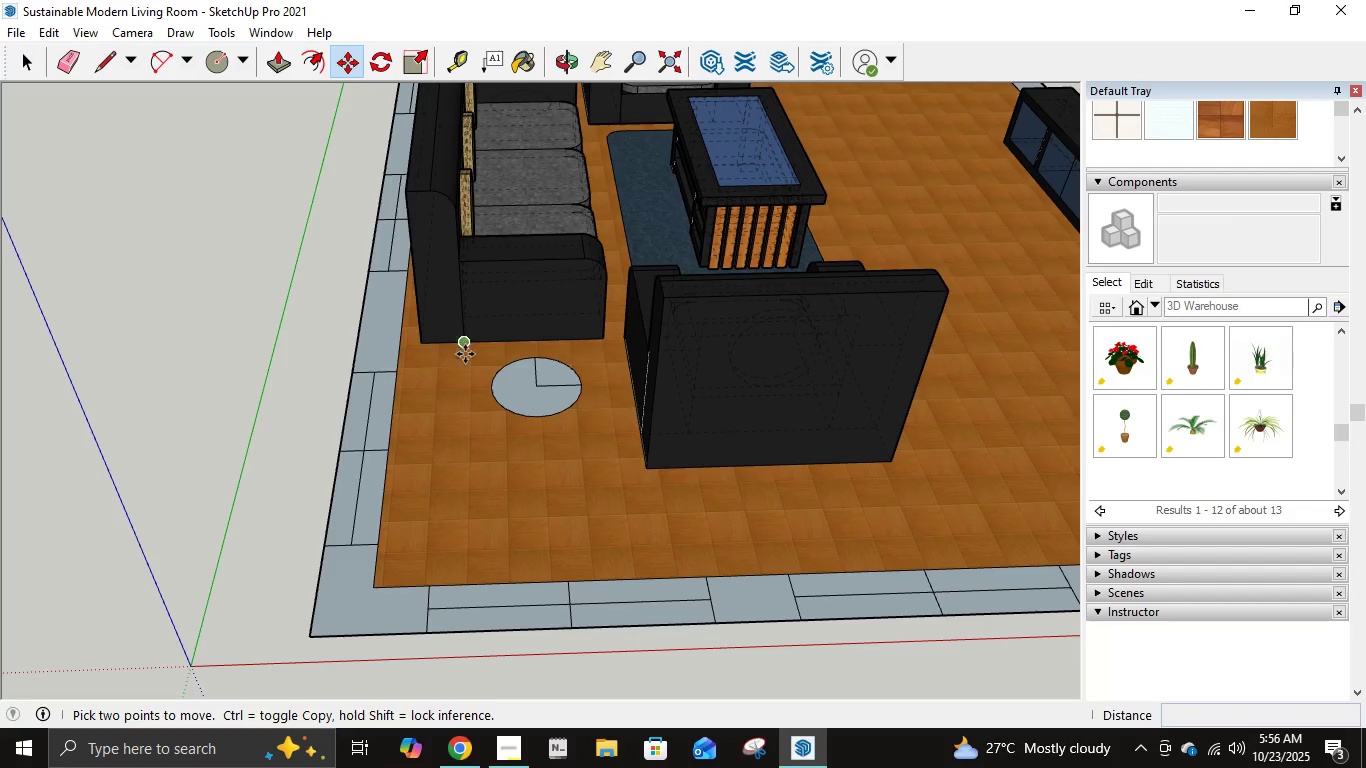 
key(E)
 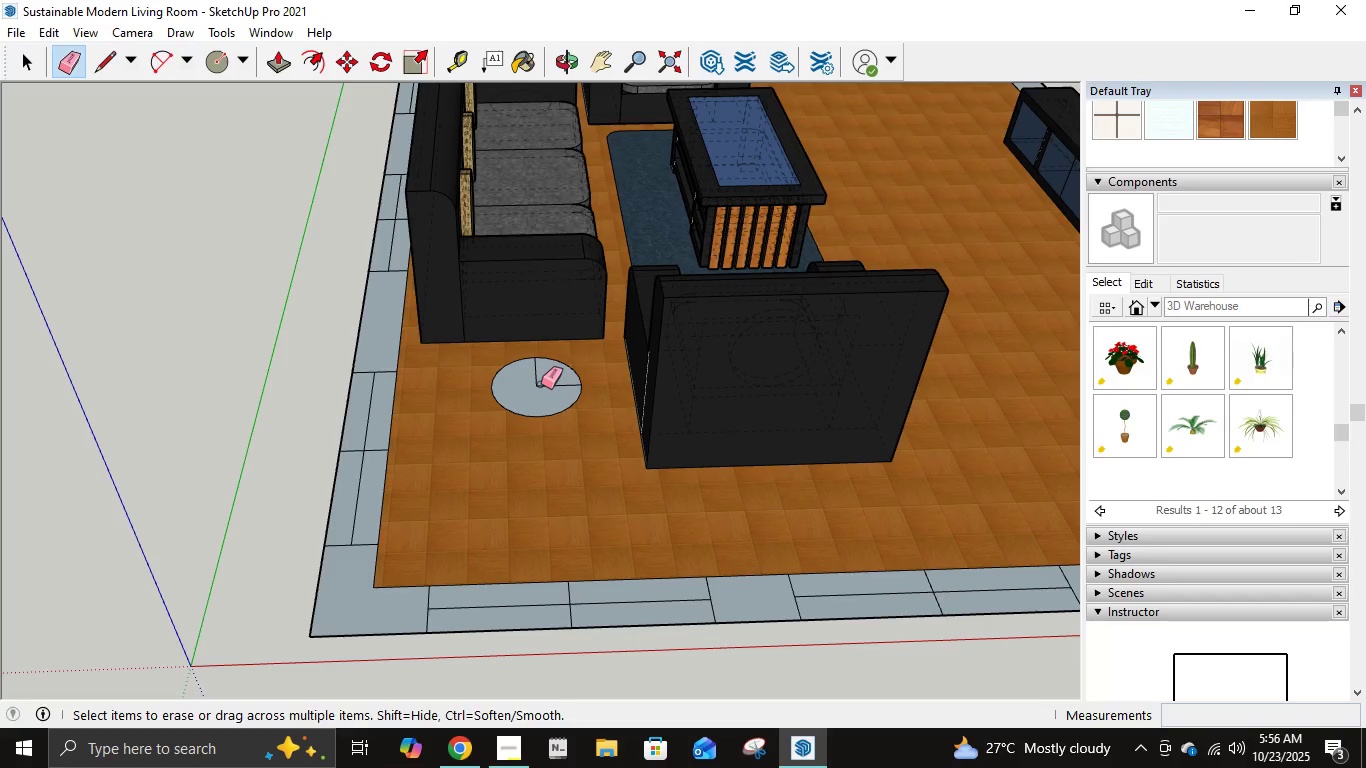 
double_click([541, 384])
 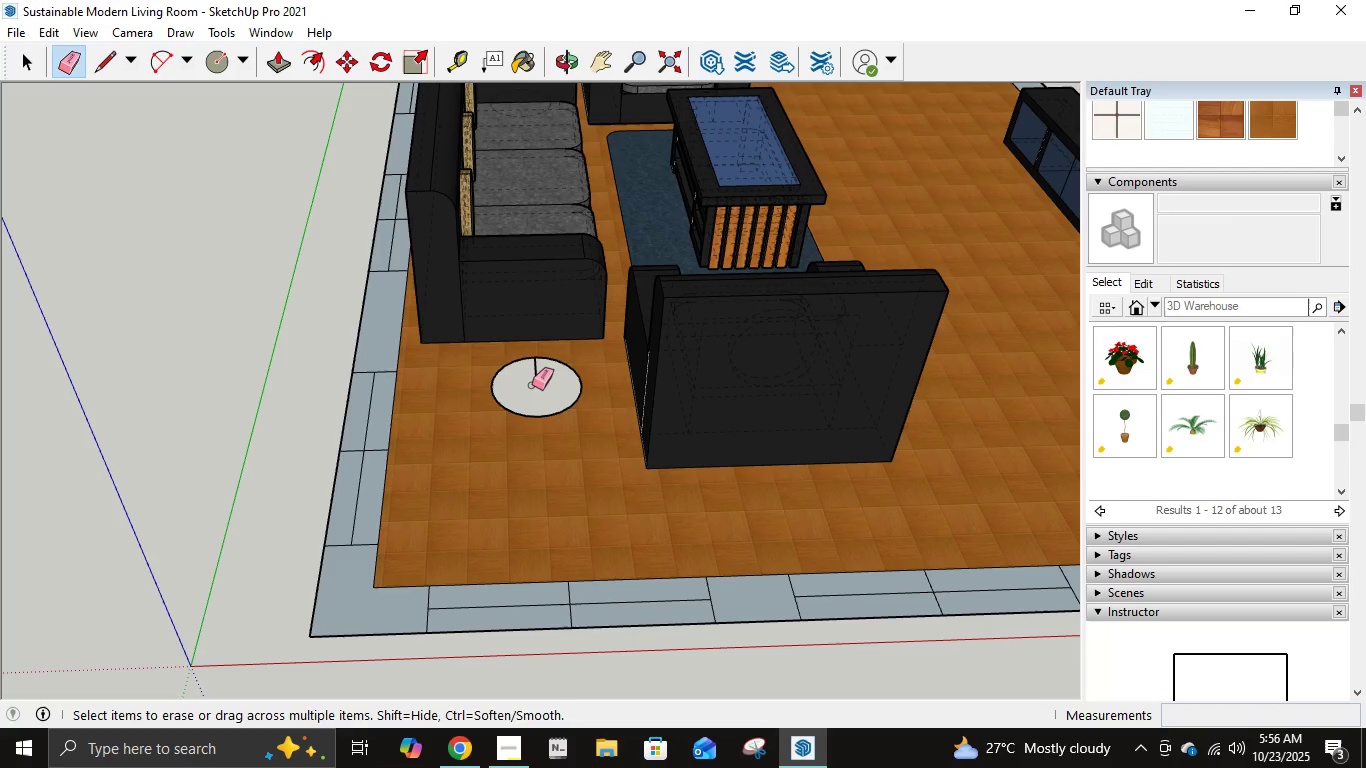 
triple_click([532, 385])
 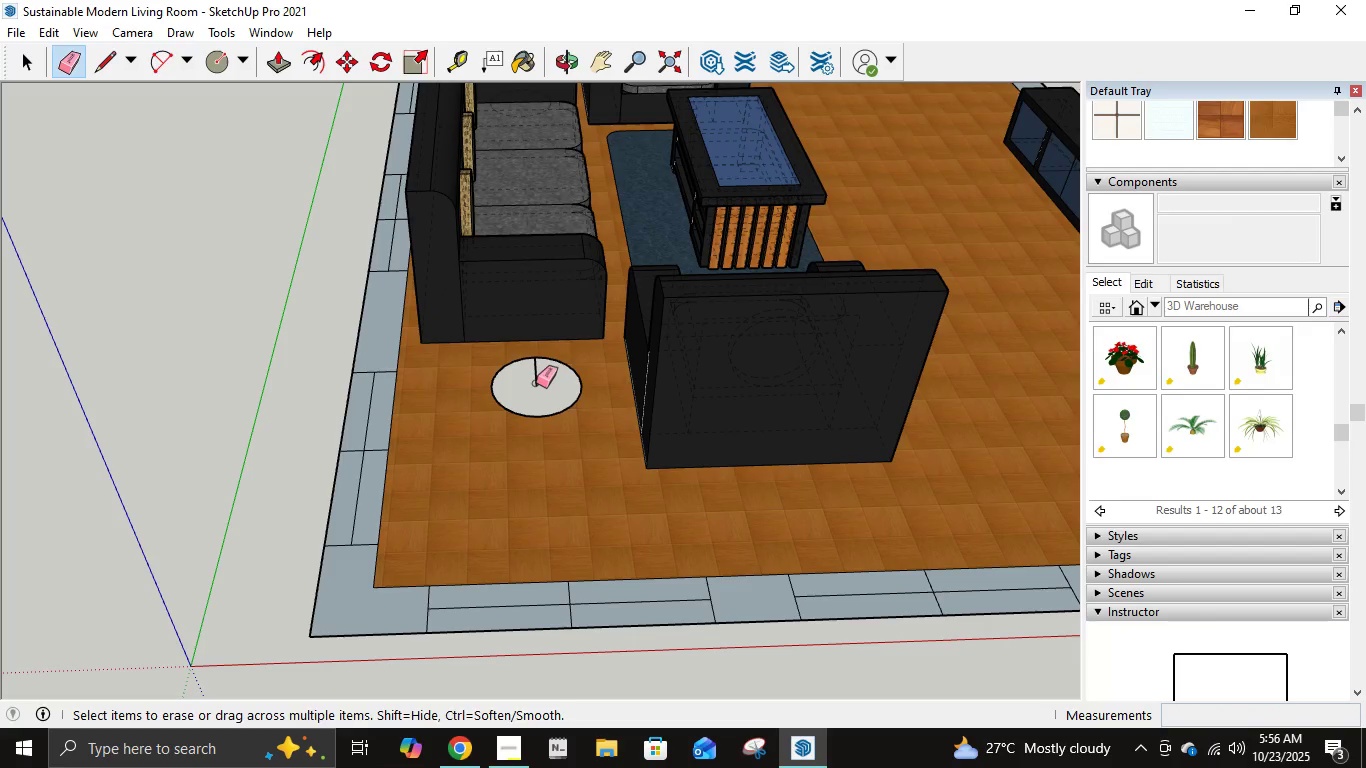 
left_click([536, 383])
 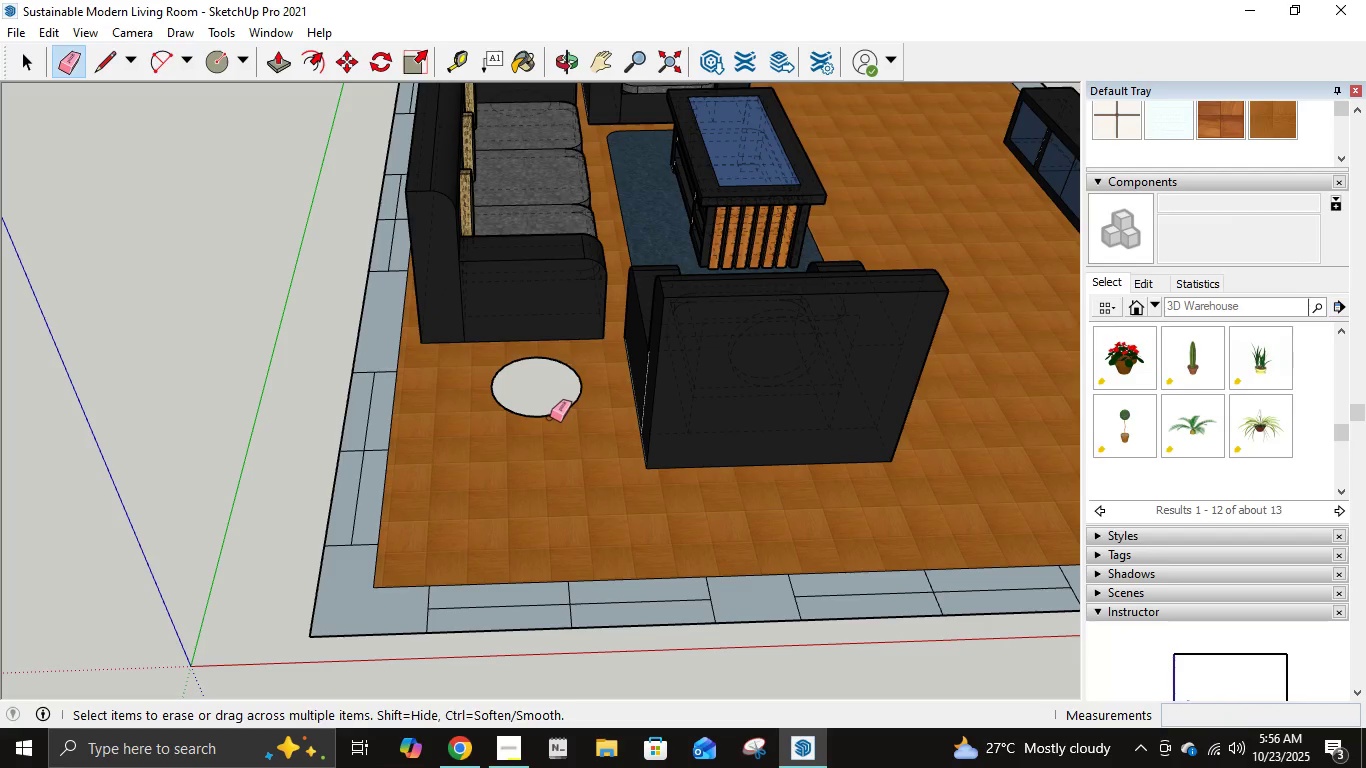 
left_click([550, 415])
 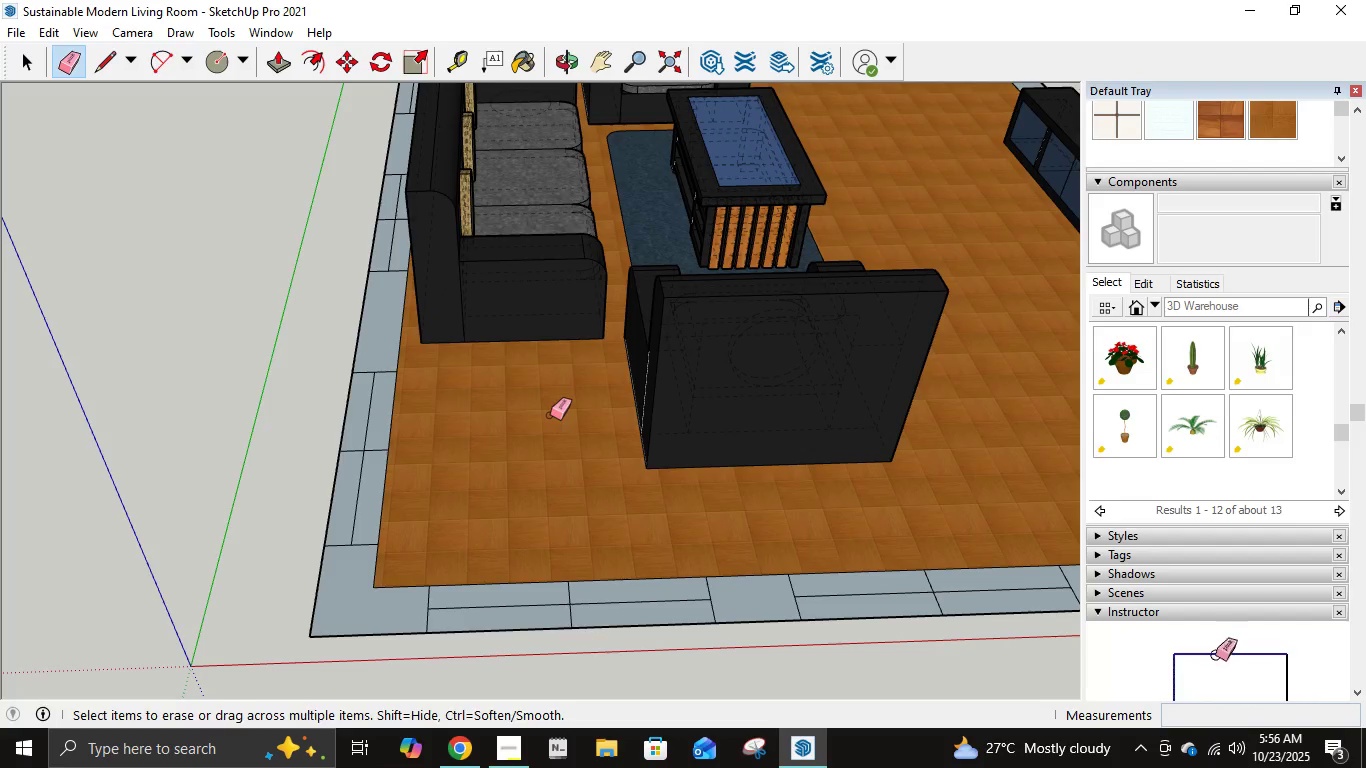 
scroll: coordinate [567, 382], scroll_direction: down, amount: 5.0
 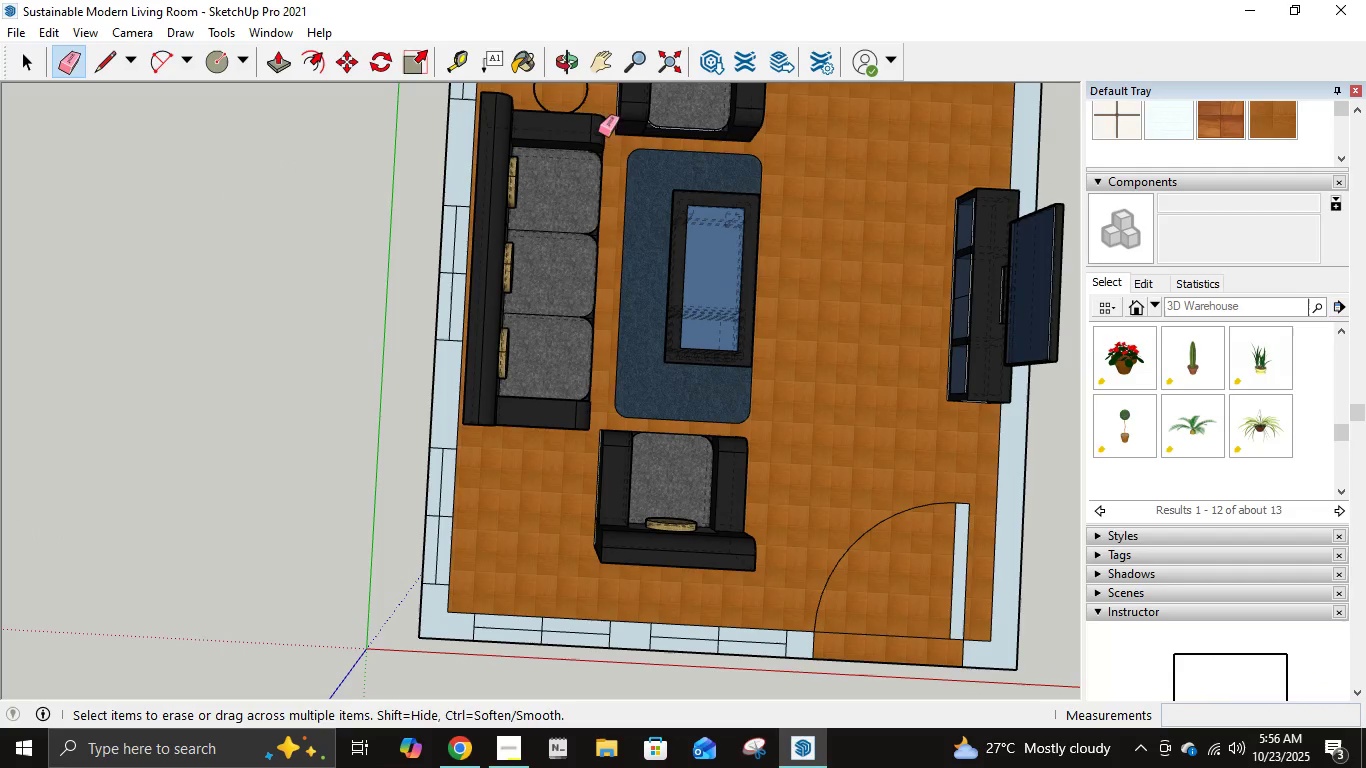 
left_click([583, 101])
 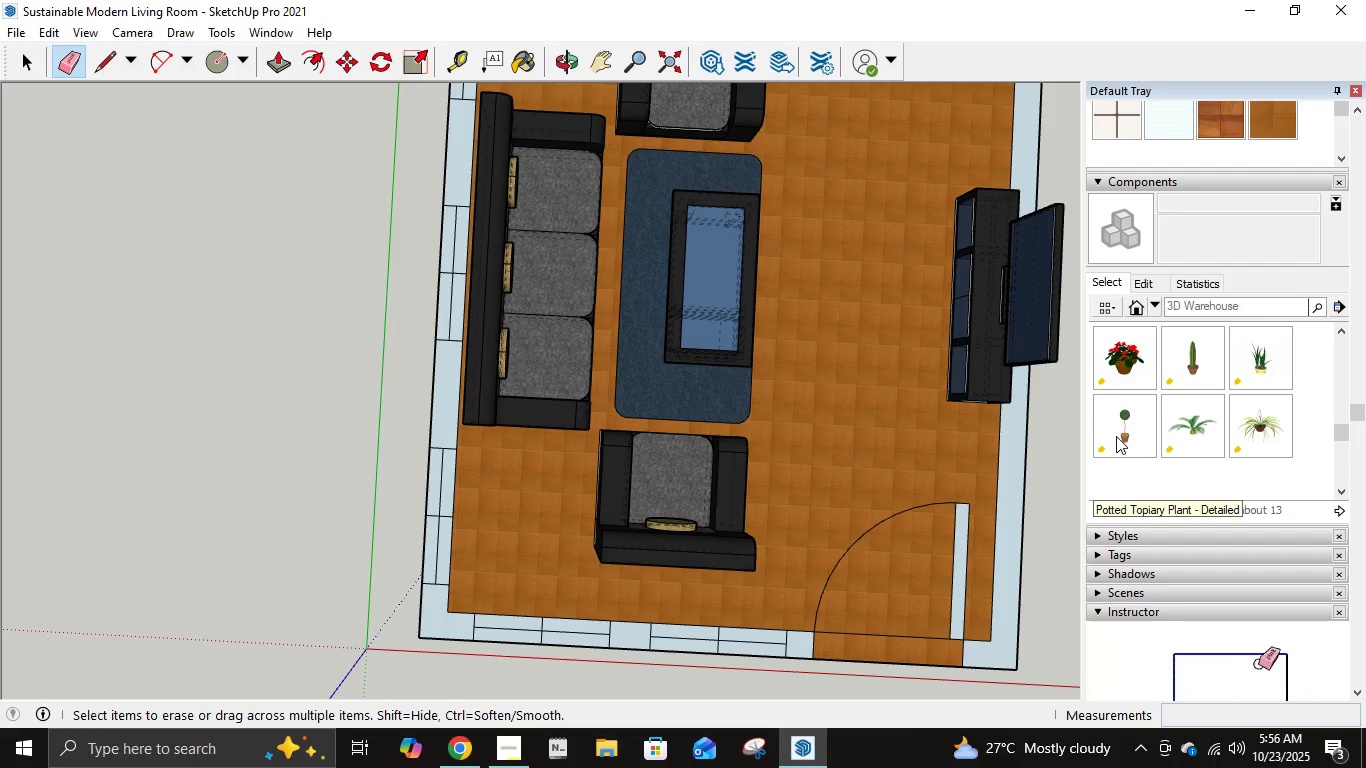 
left_click([1116, 436])
 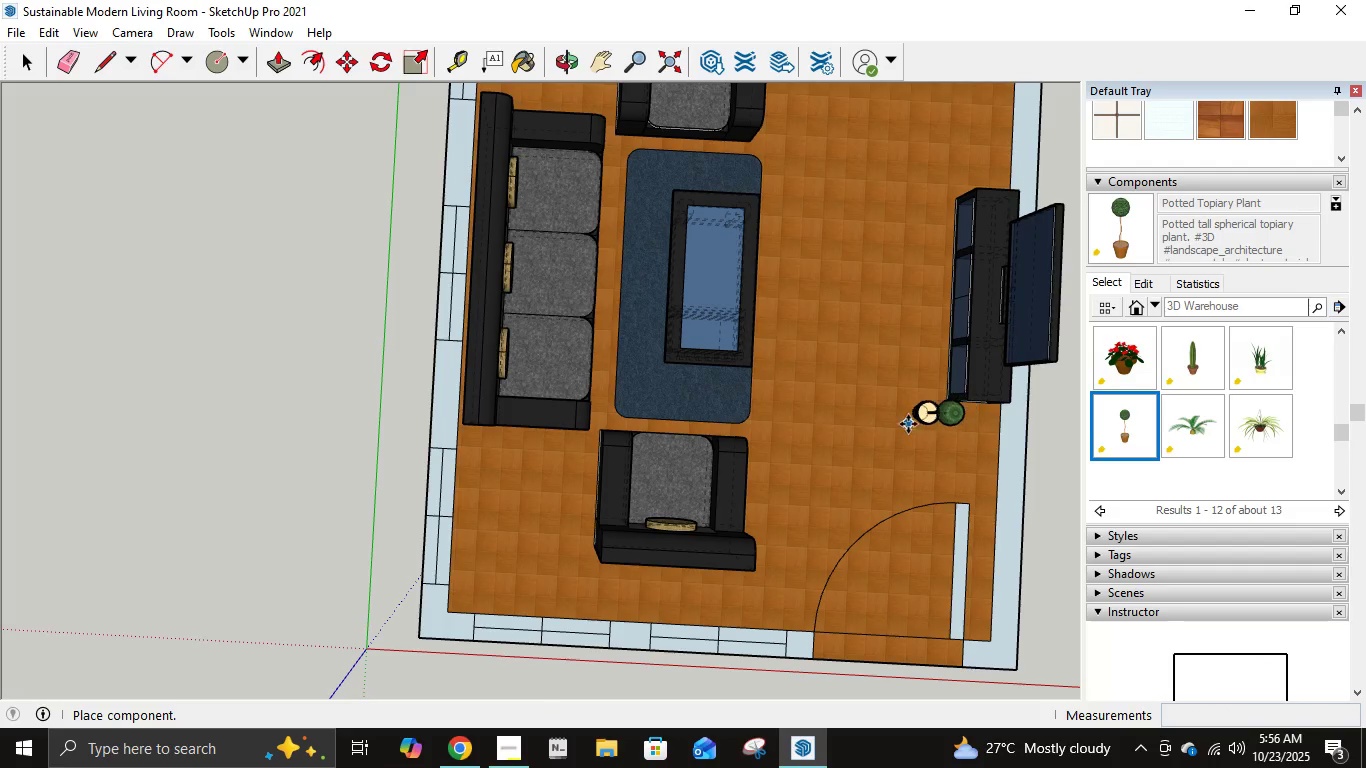 
scroll: coordinate [962, 435], scroll_direction: up, amount: 10.0
 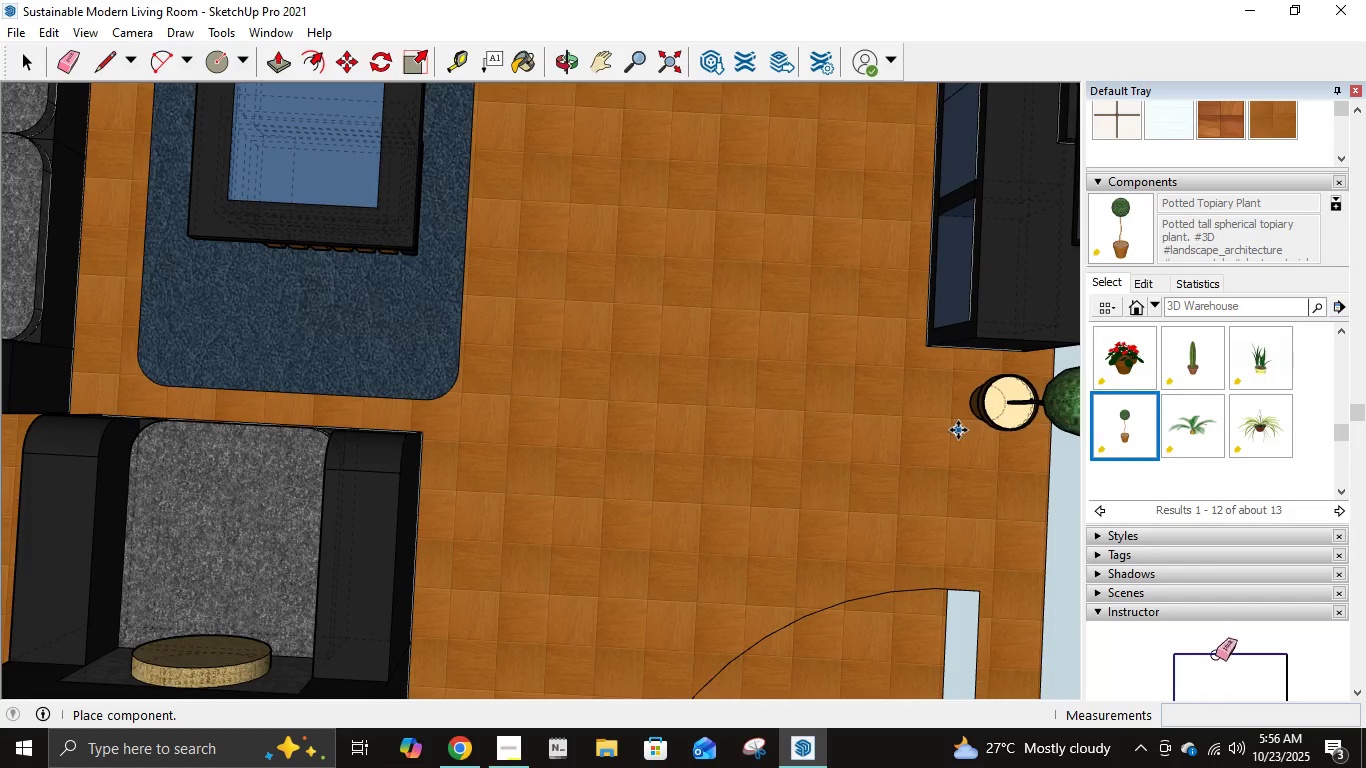 
left_click([967, 430])
 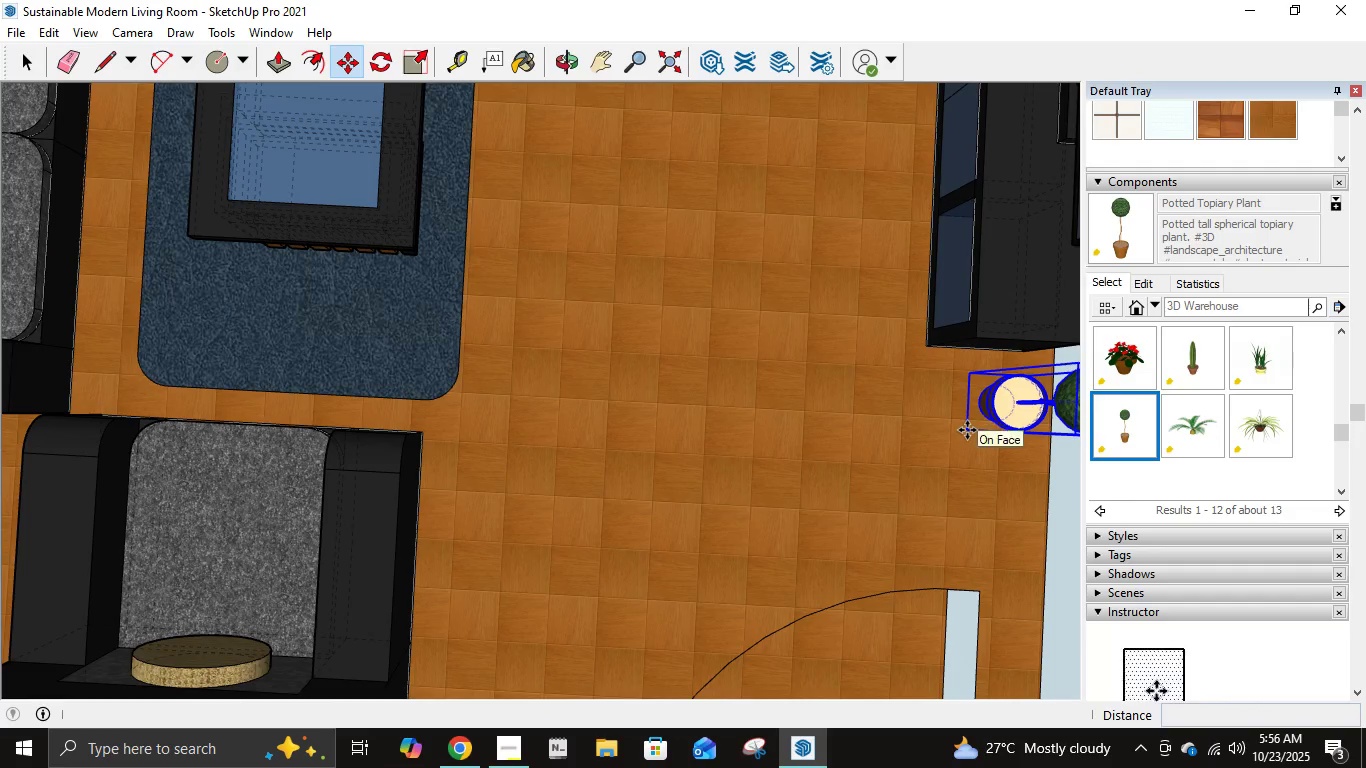 
scroll: coordinate [964, 430], scroll_direction: down, amount: 14.0
 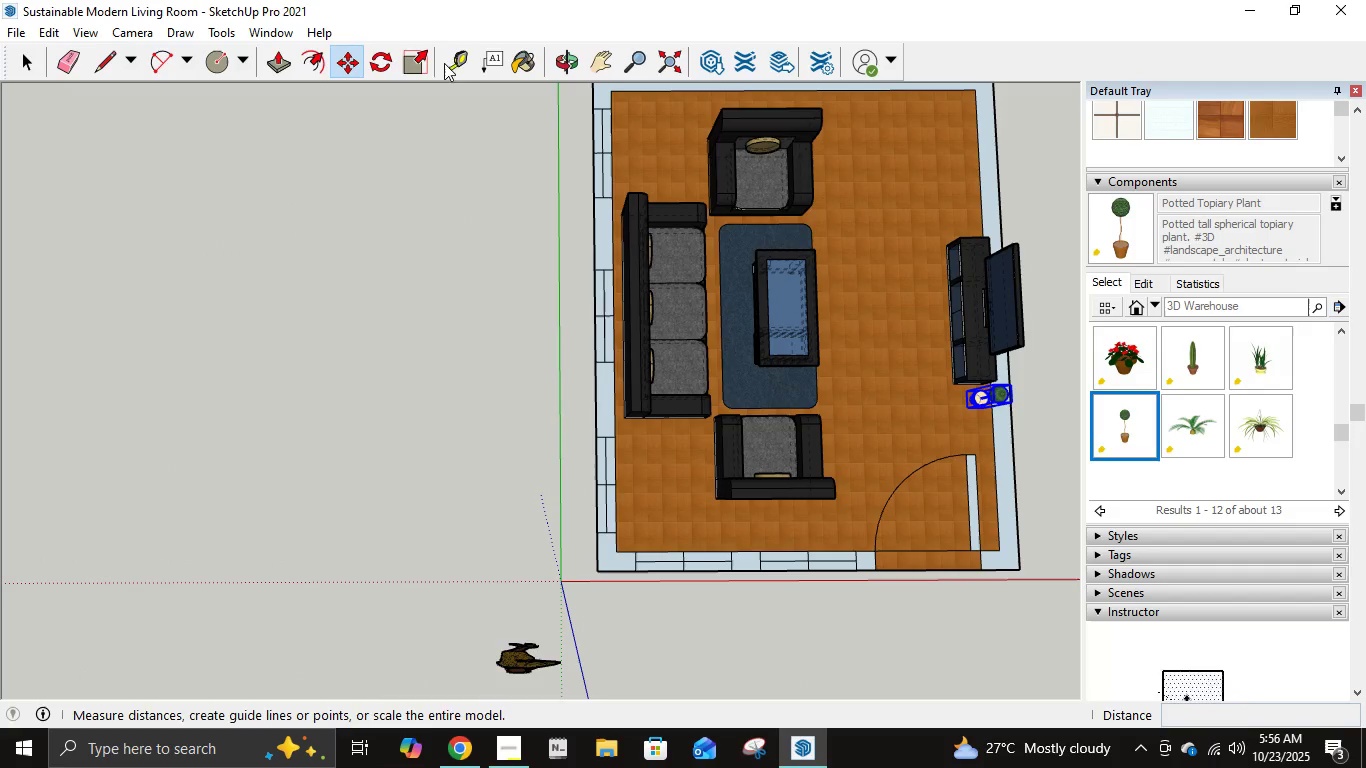 
left_click([575, 61])
 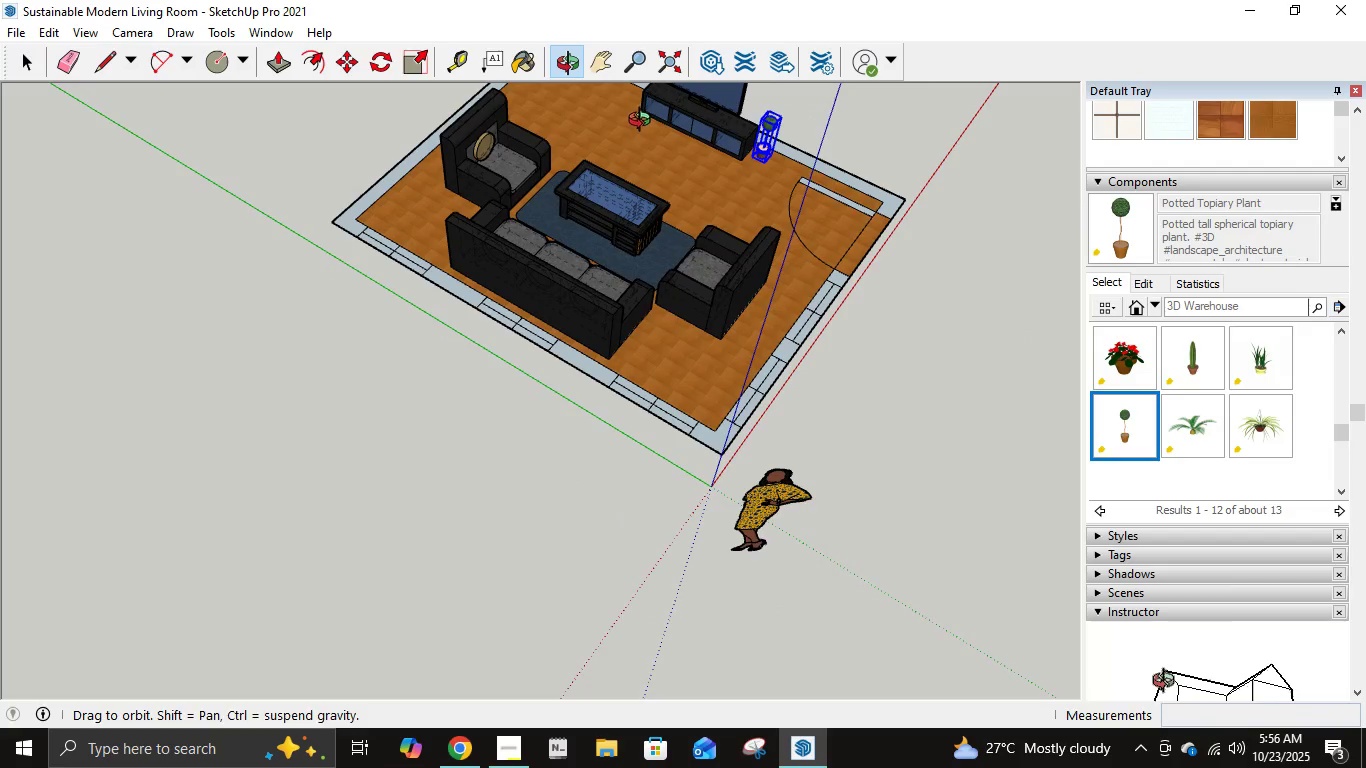 
left_click([611, 67])
 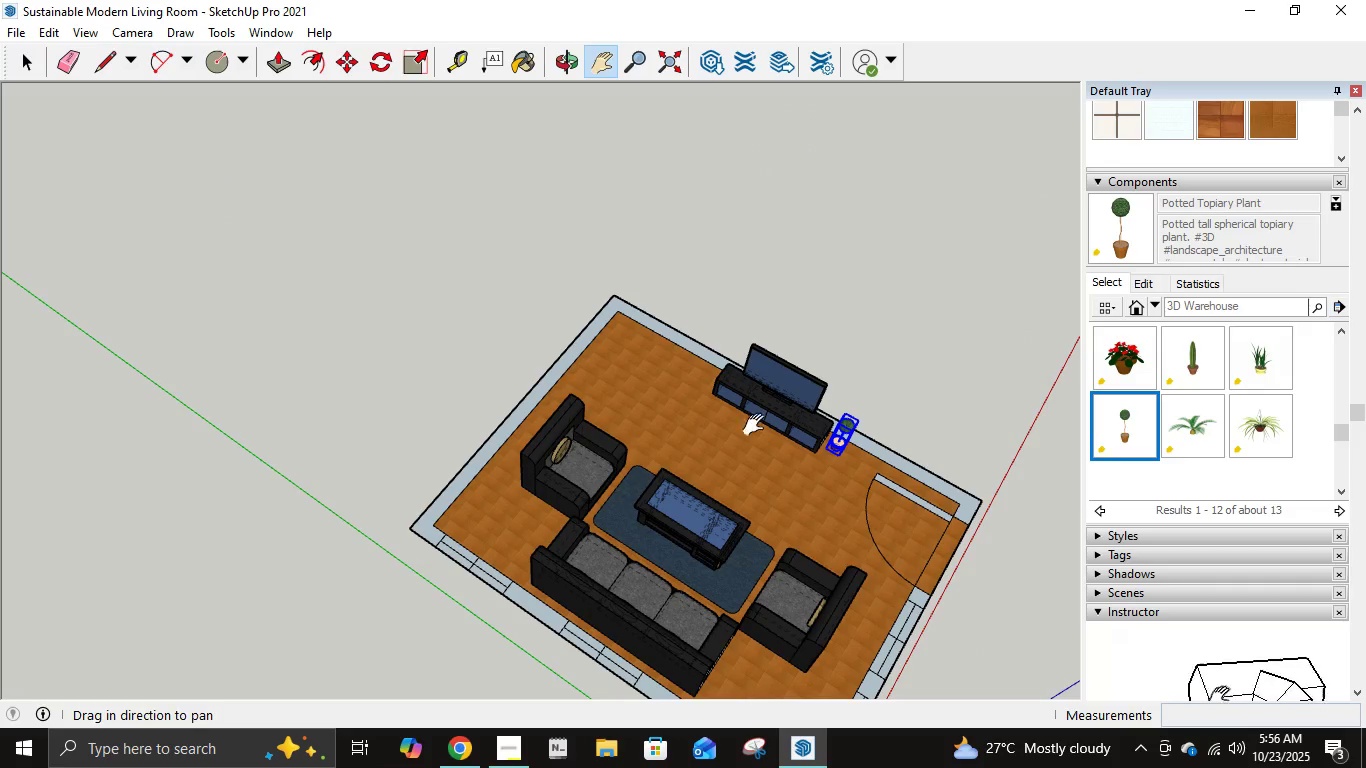 
scroll: coordinate [736, 434], scroll_direction: up, amount: 8.0
 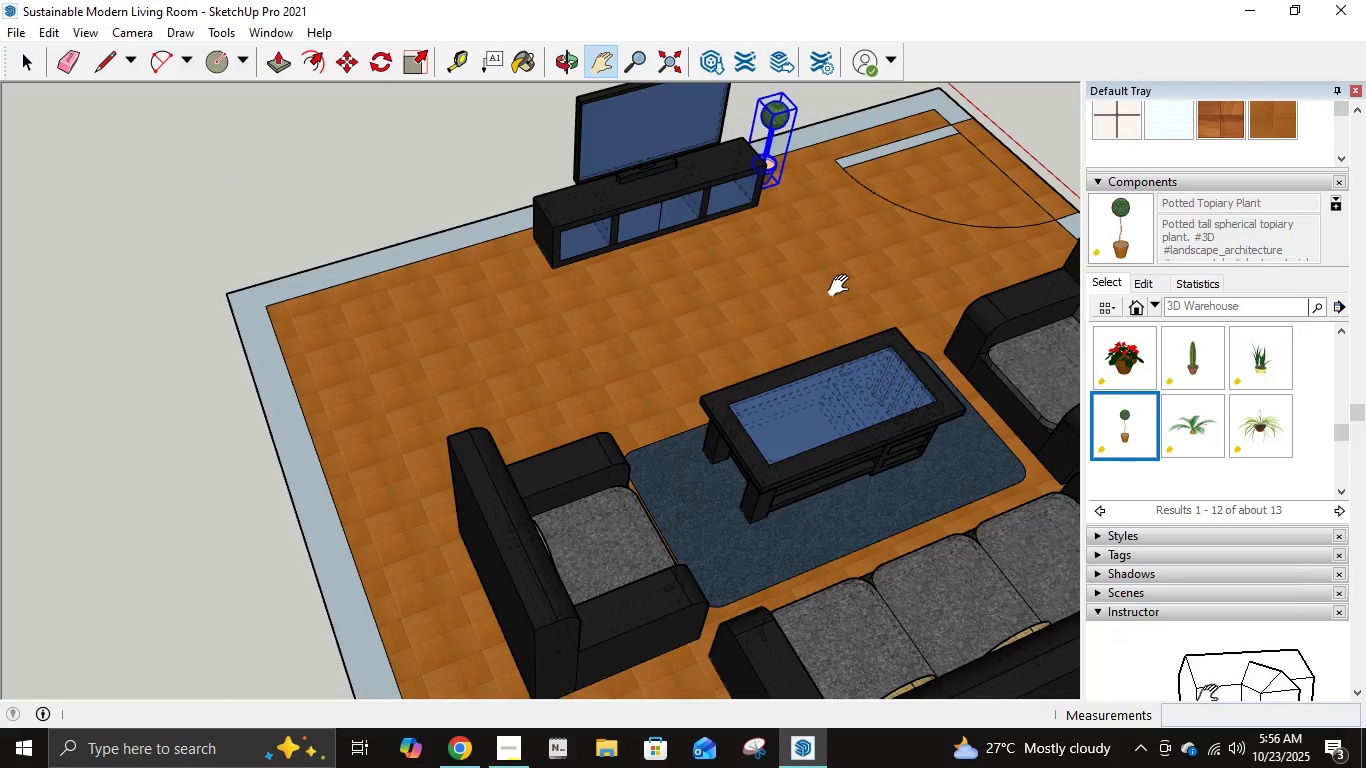 
left_click([1144, 434])
 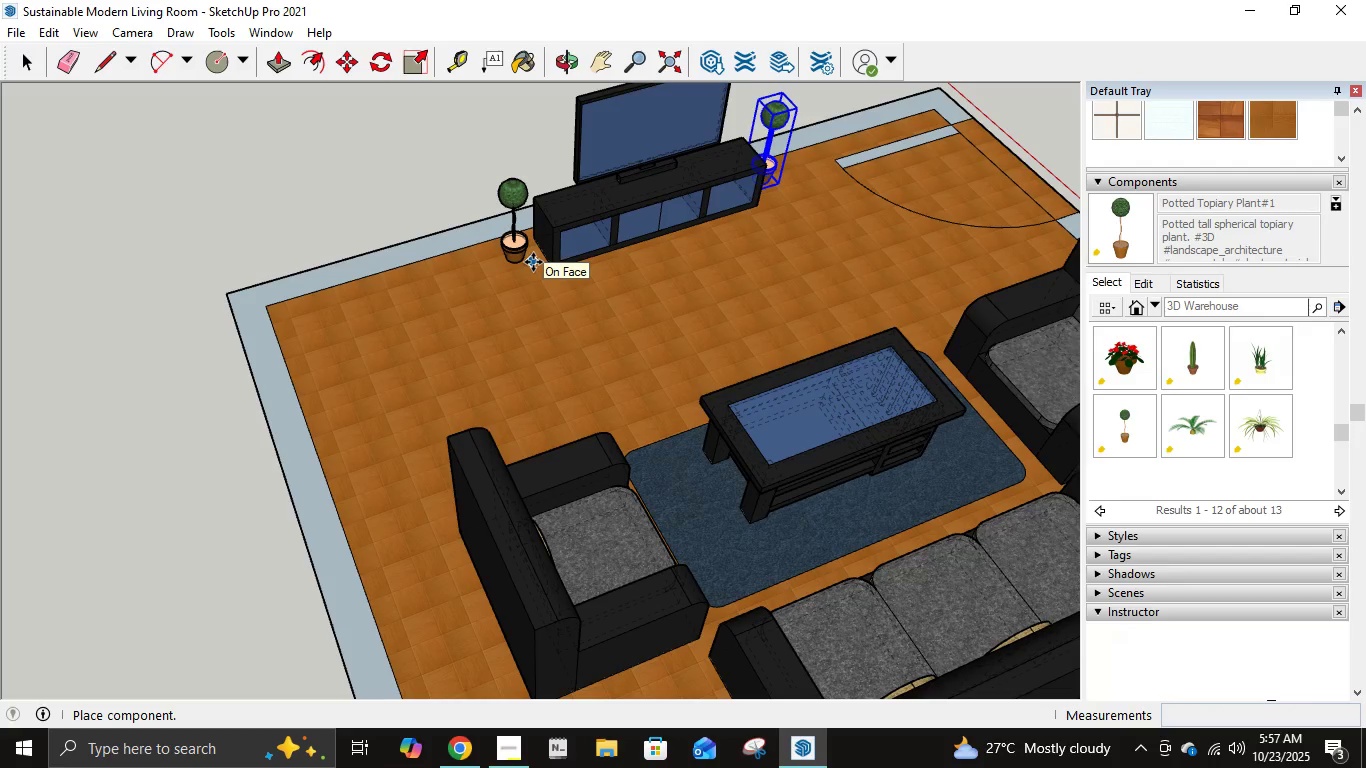 
wait(7.63)
 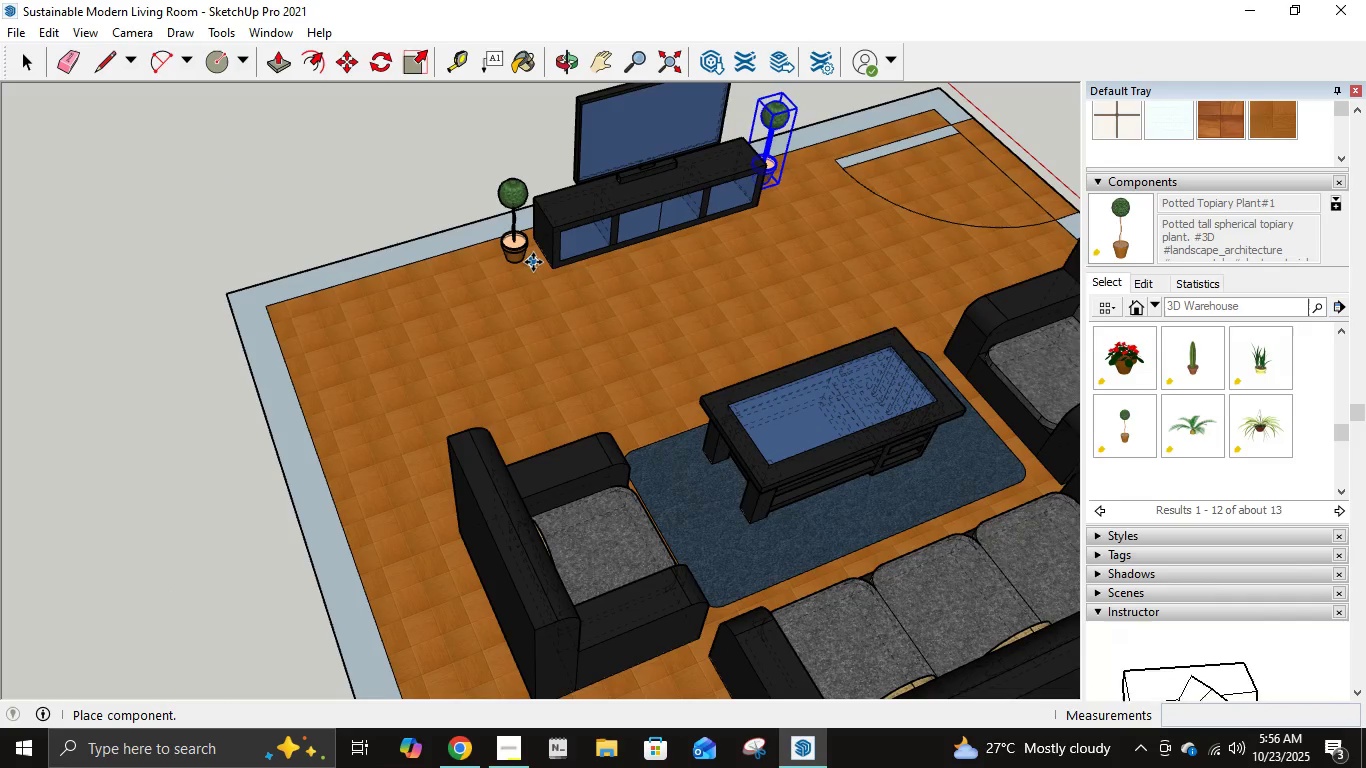 
left_click([536, 252])
 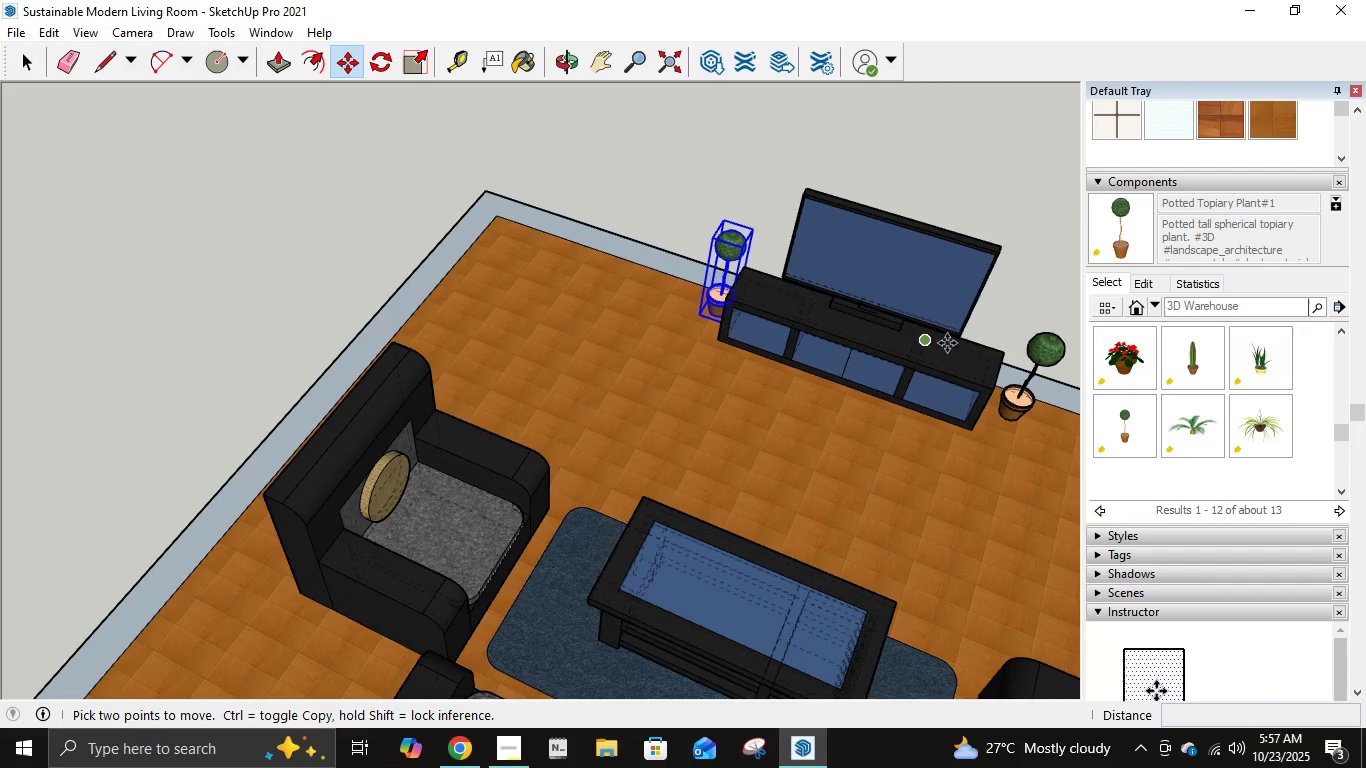 
key(Control+Z)
 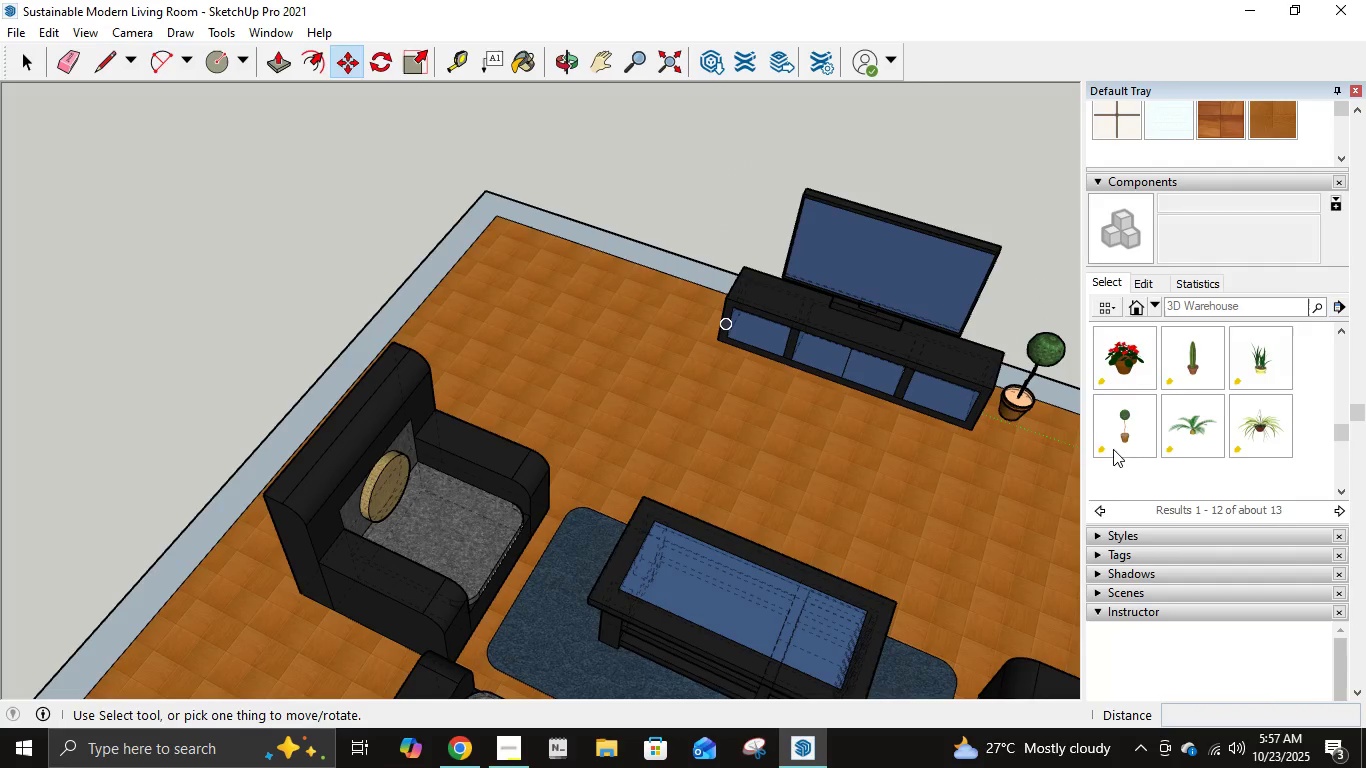 
left_click([1119, 437])
 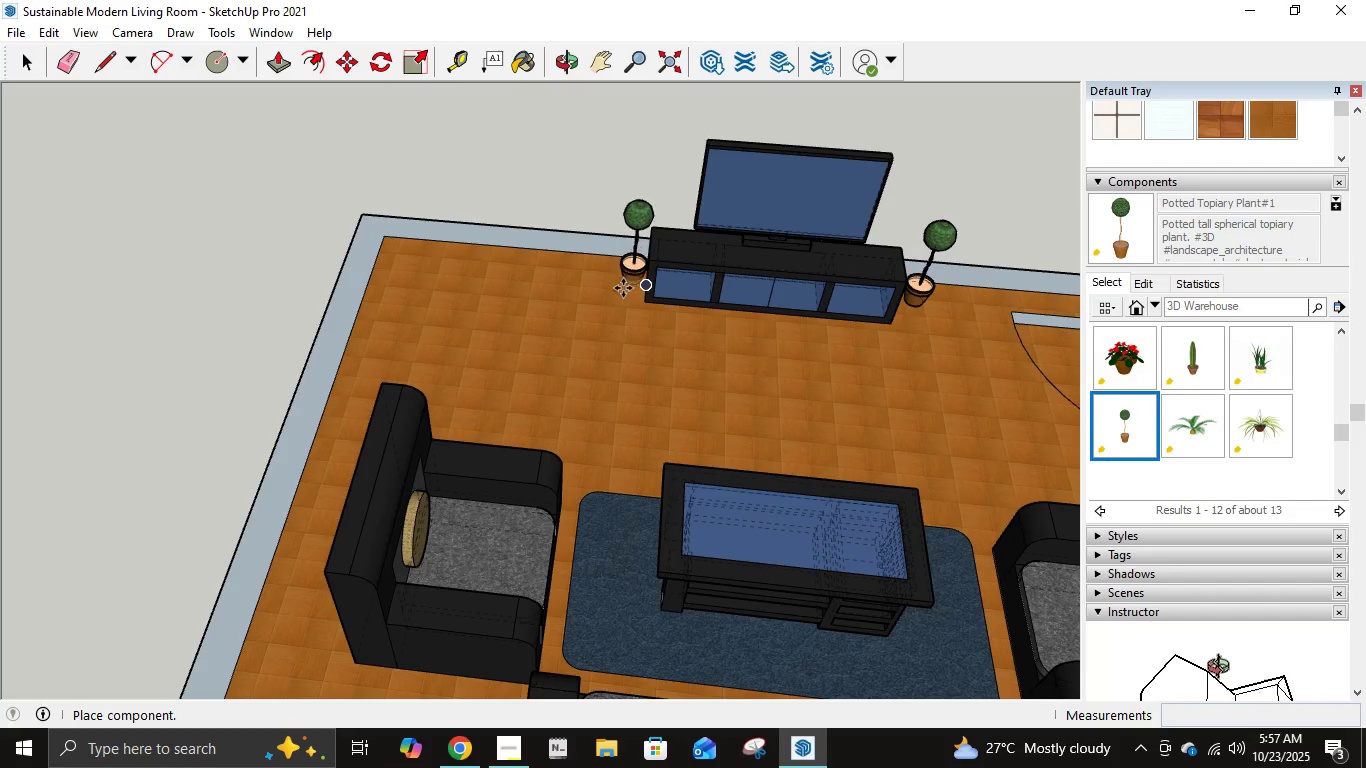 
wait(5.43)
 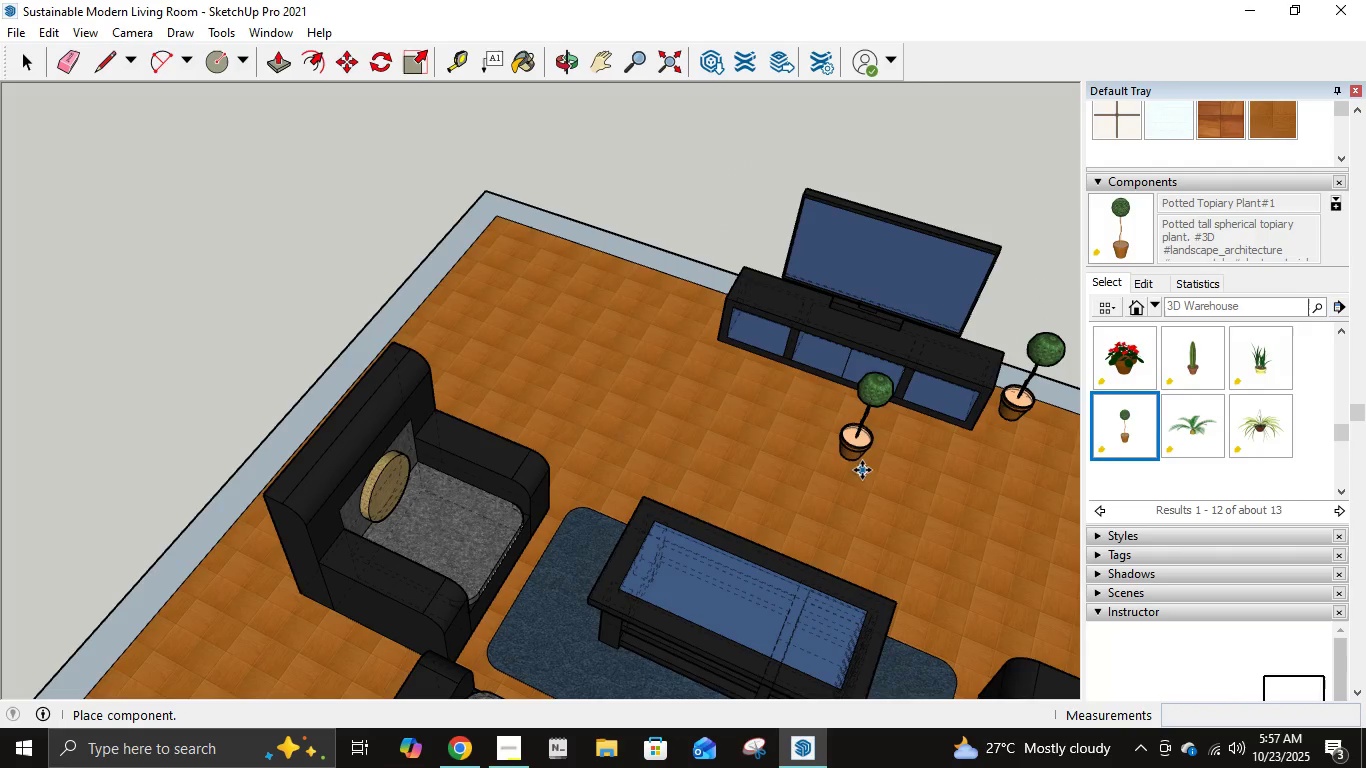 
scroll: coordinate [640, 290], scroll_direction: up, amount: 18.0
 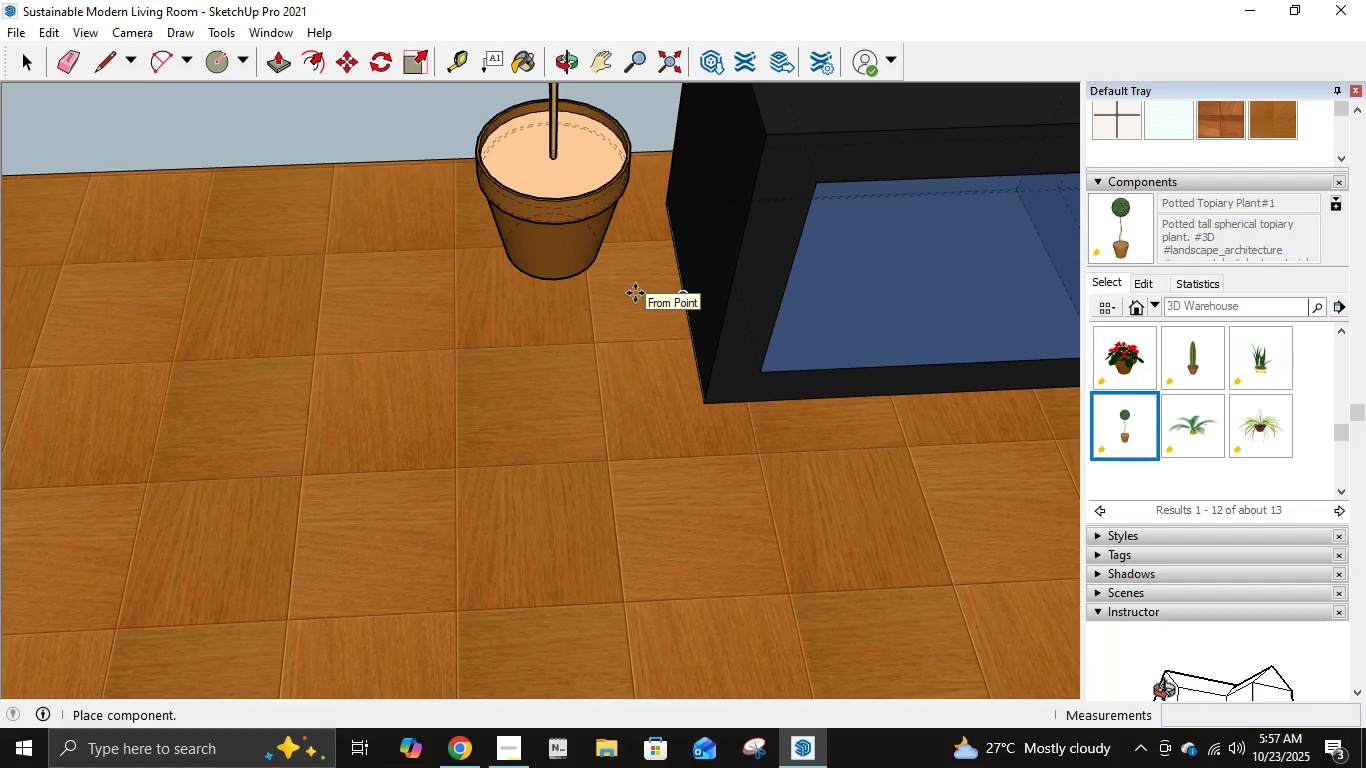 
left_click([635, 293])
 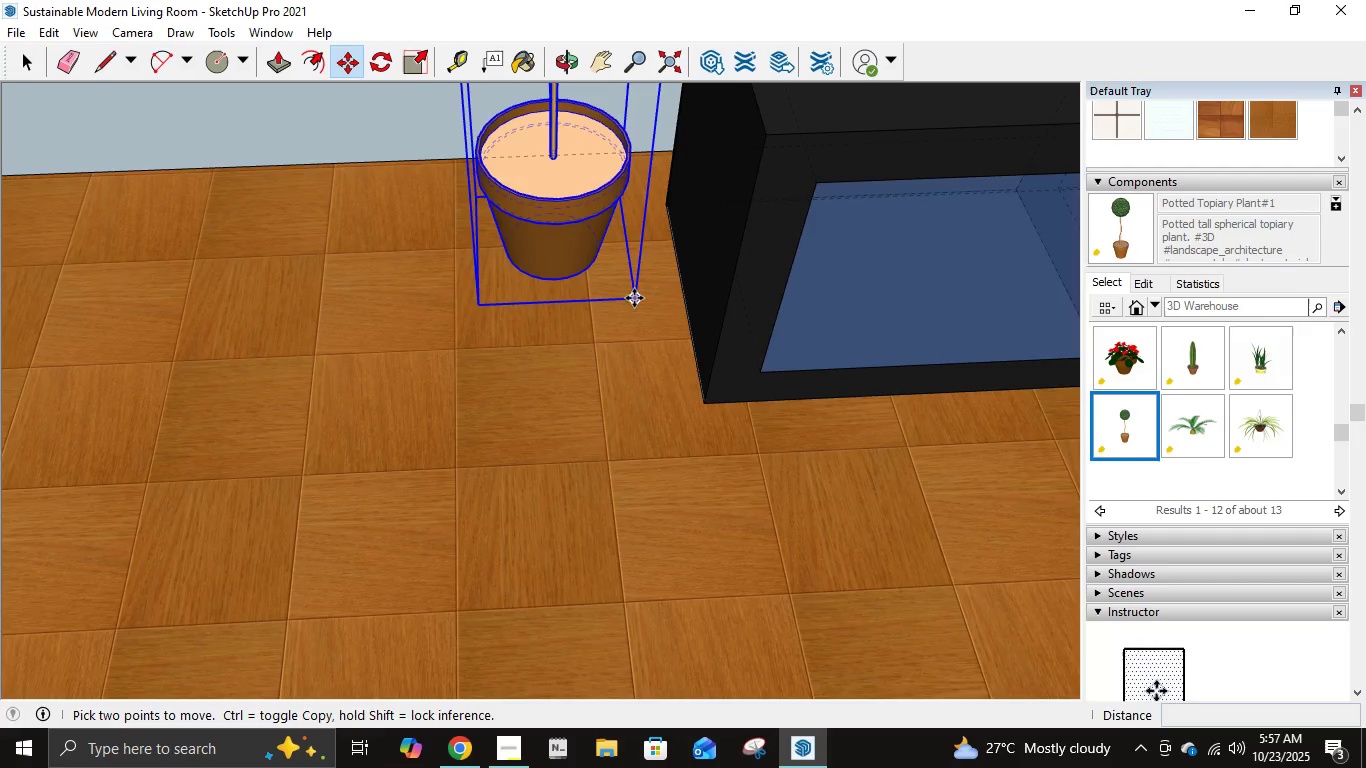 
scroll: coordinate [891, 358], scroll_direction: down, amount: 18.0
 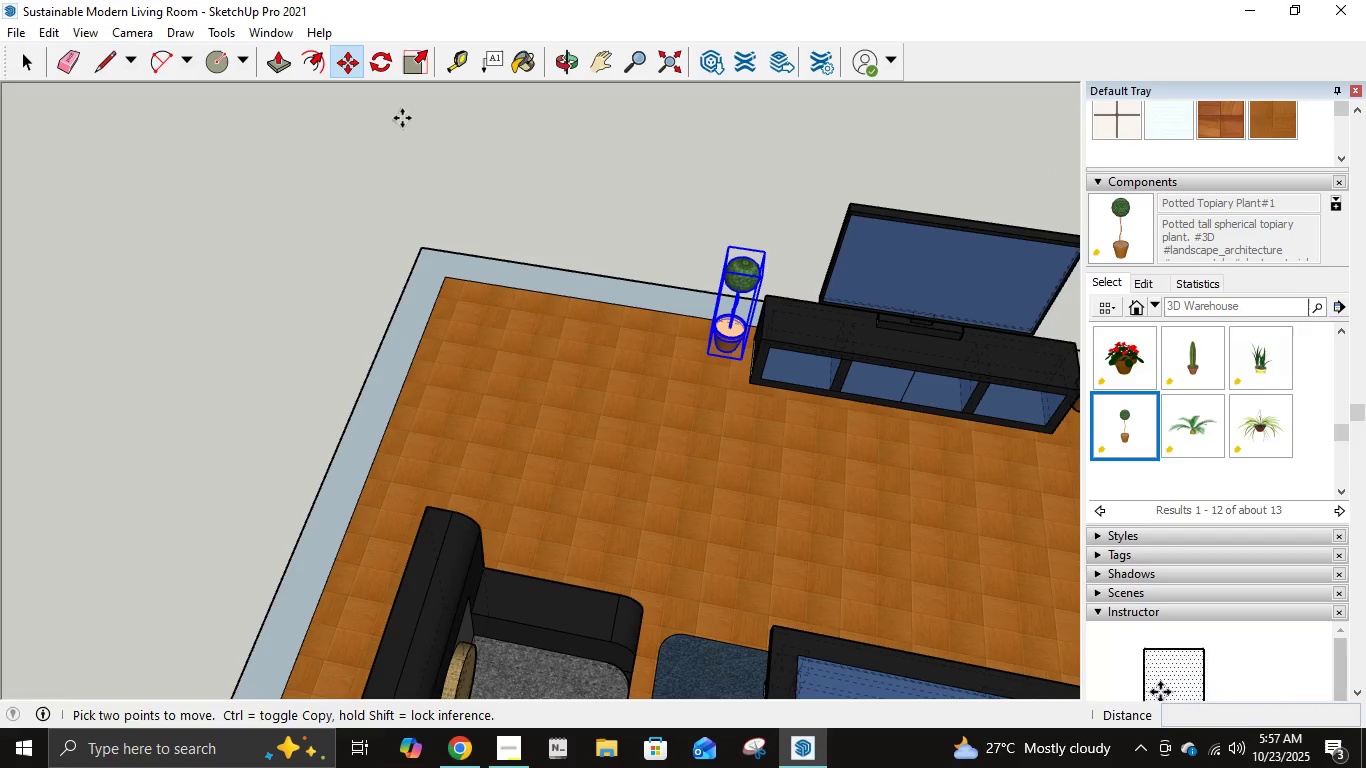 
left_click([594, 59])
 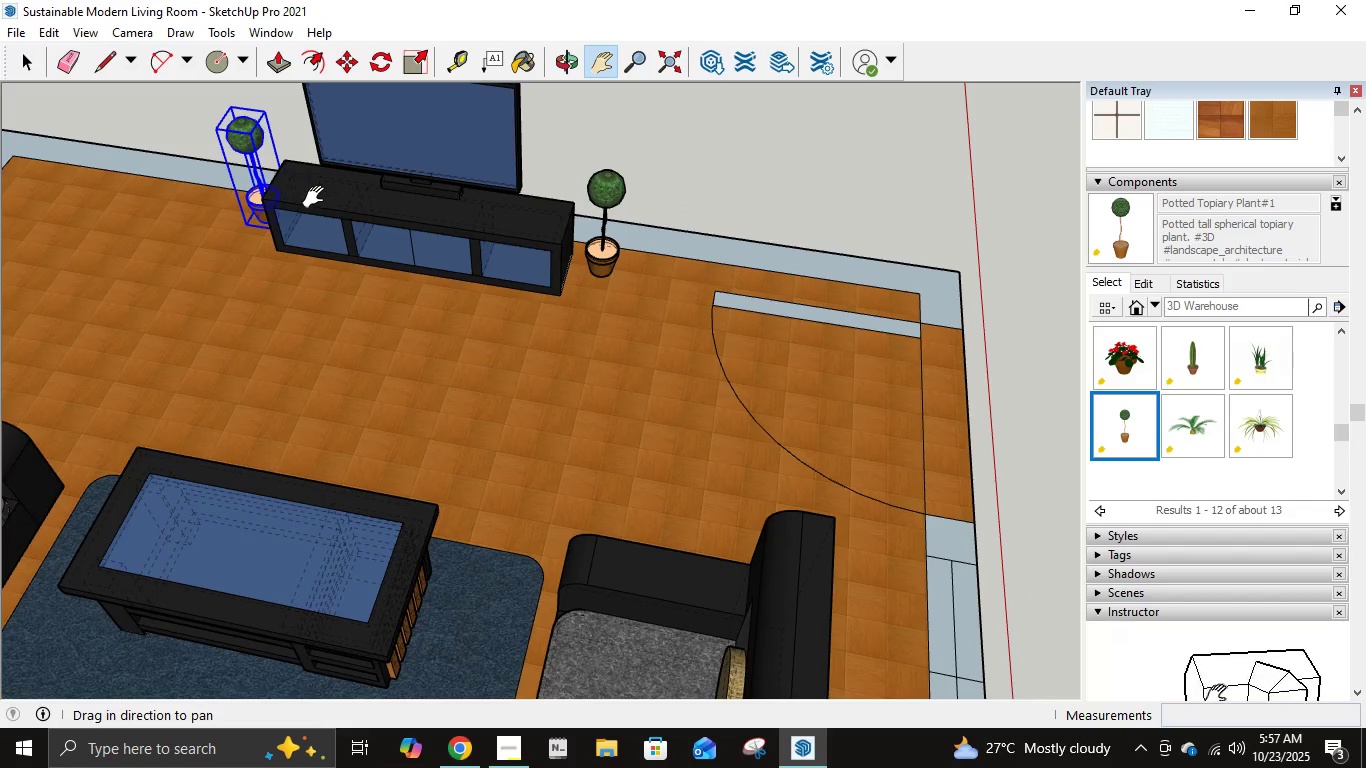 
scroll: coordinate [594, 241], scroll_direction: up, amount: 6.0
 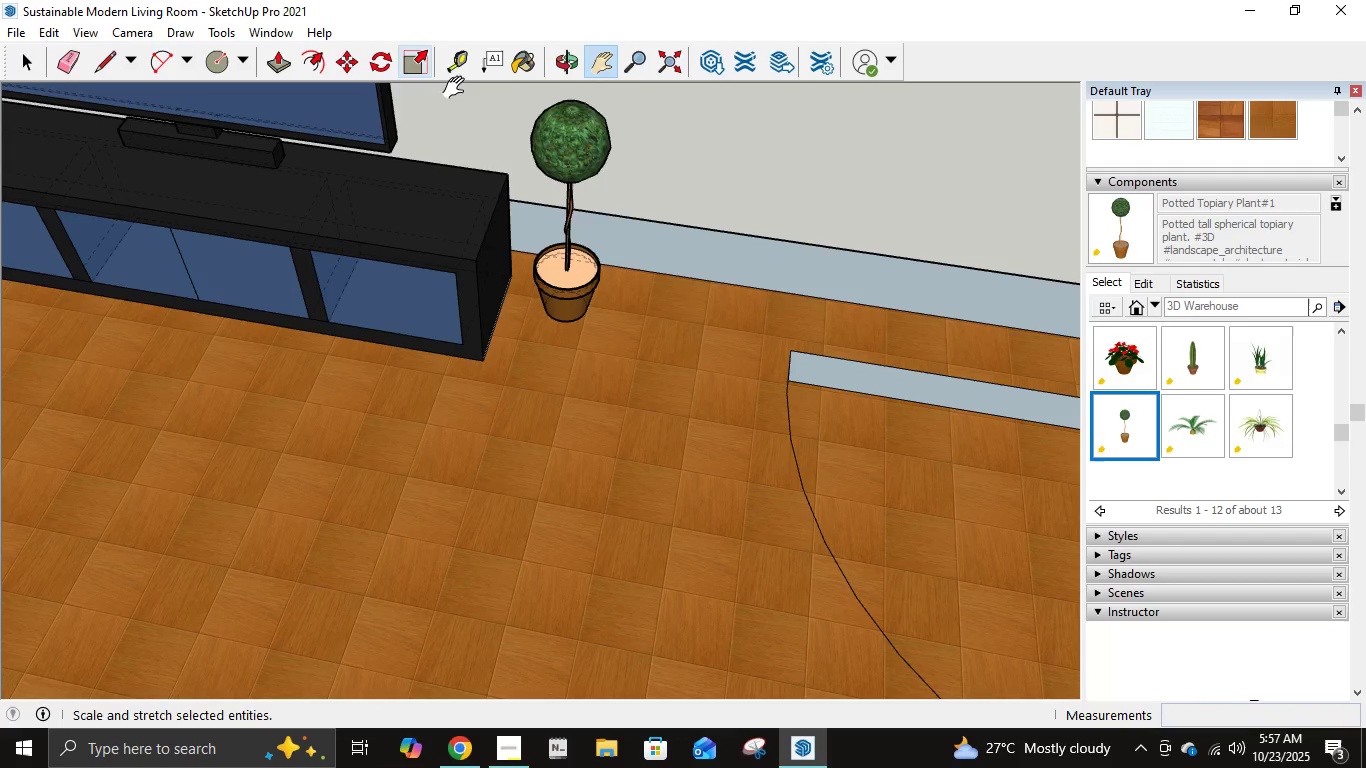 
left_click([850, 178])
 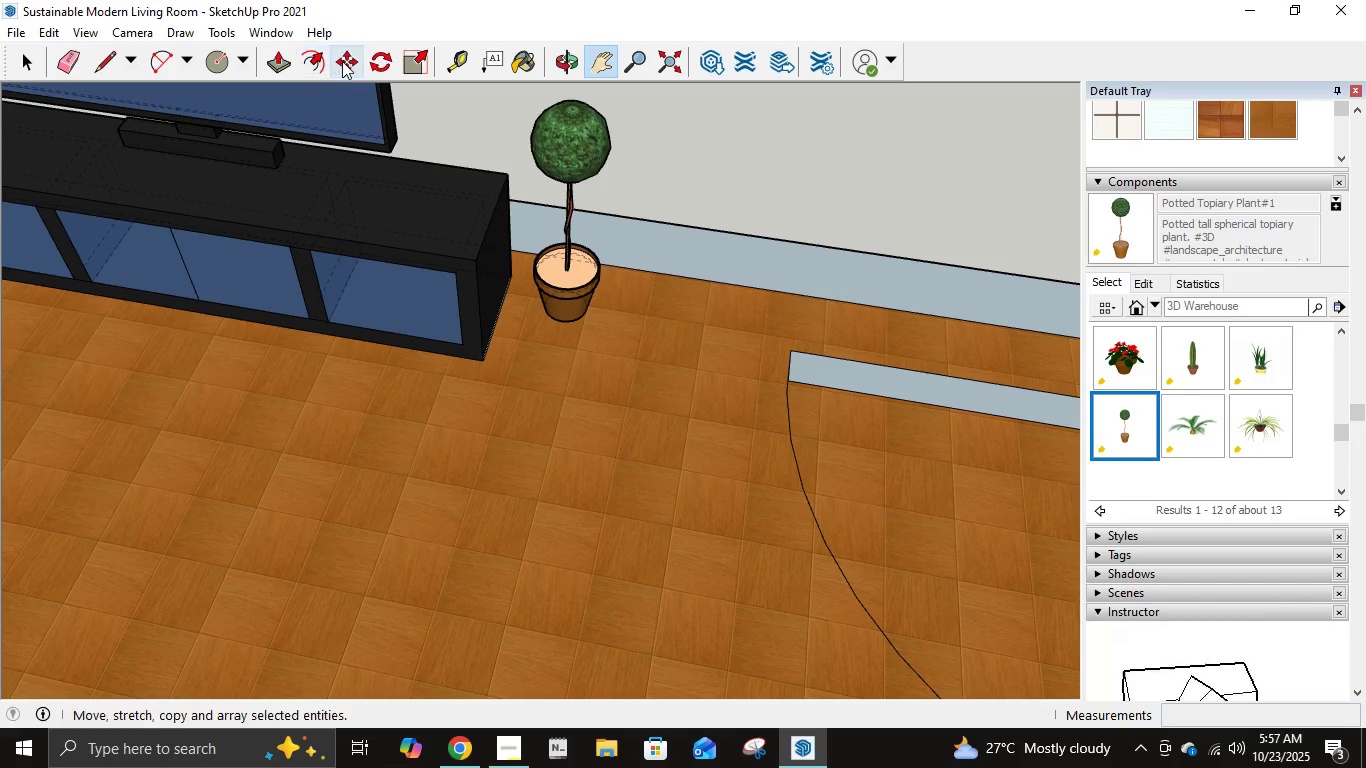 
left_click([342, 61])
 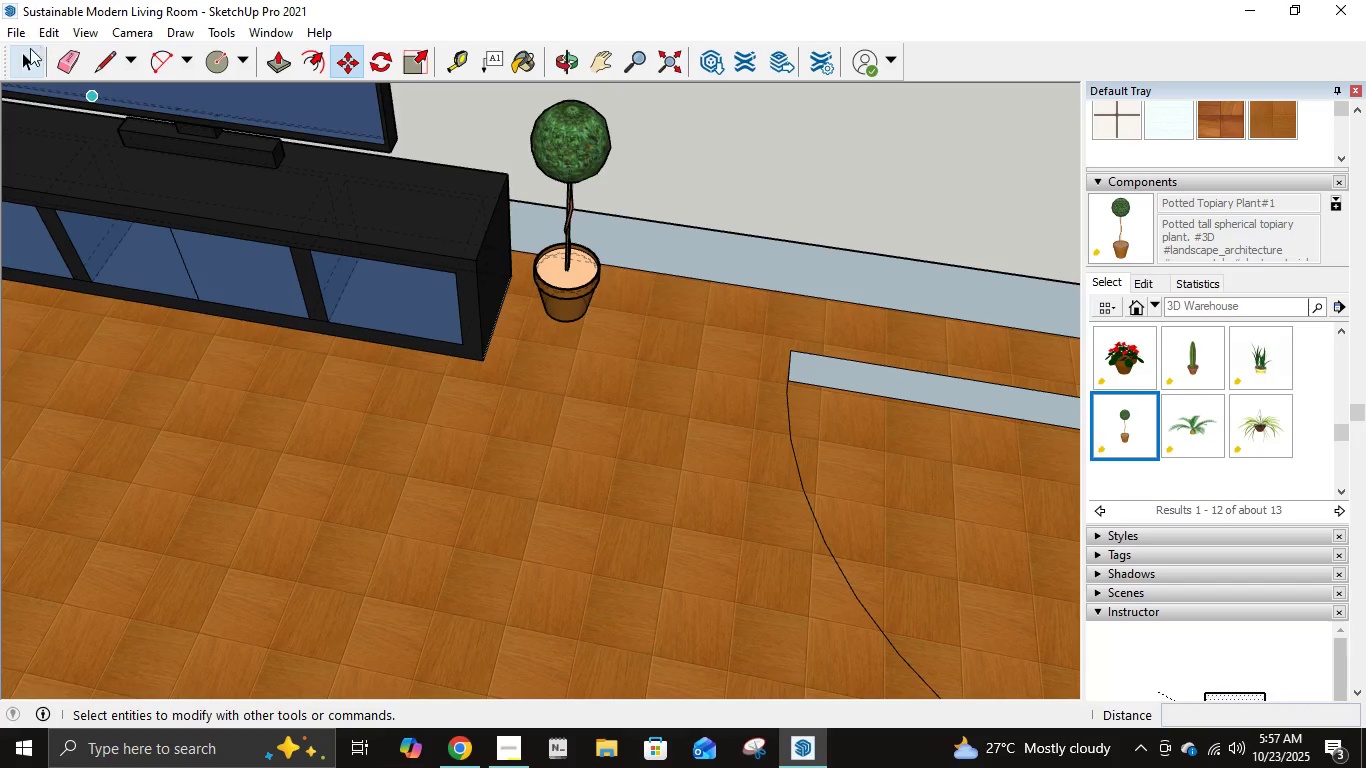 
left_click([25, 69])
 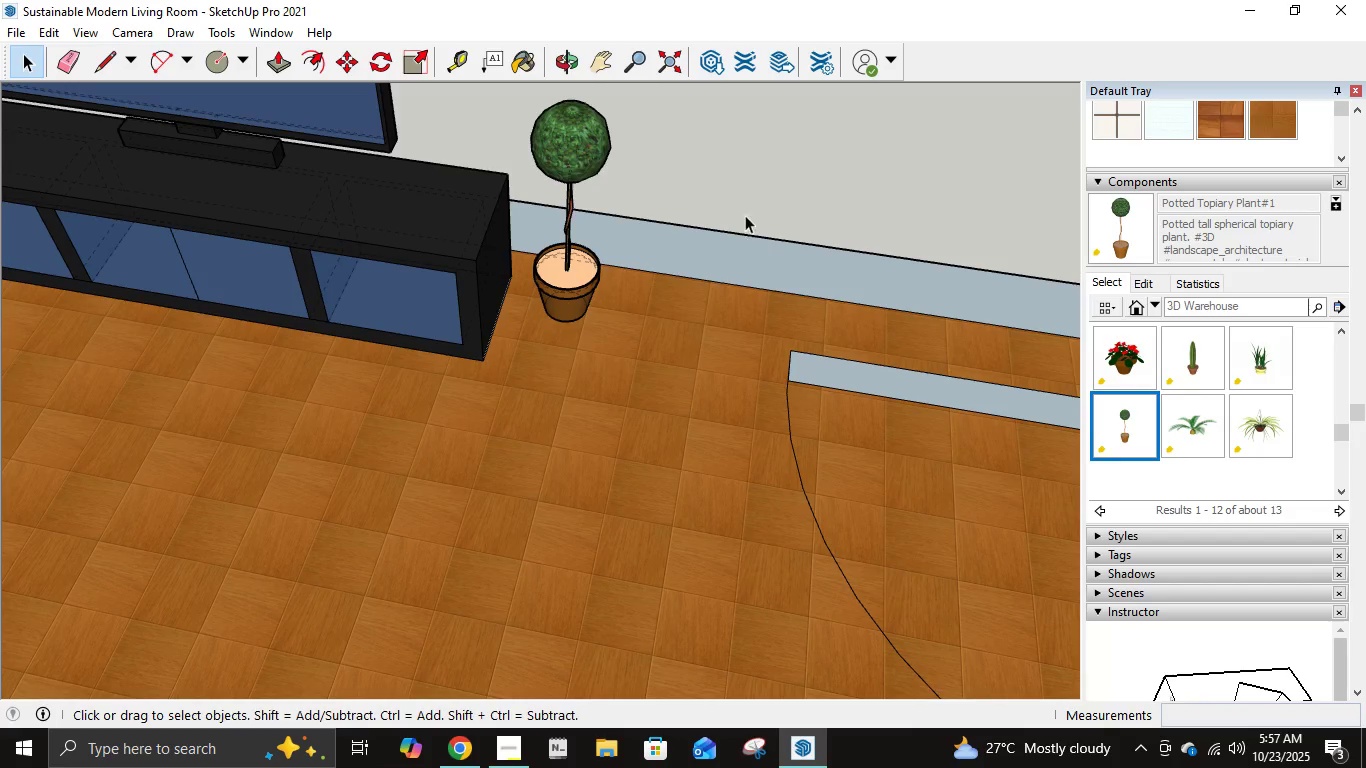 
left_click([744, 174])
 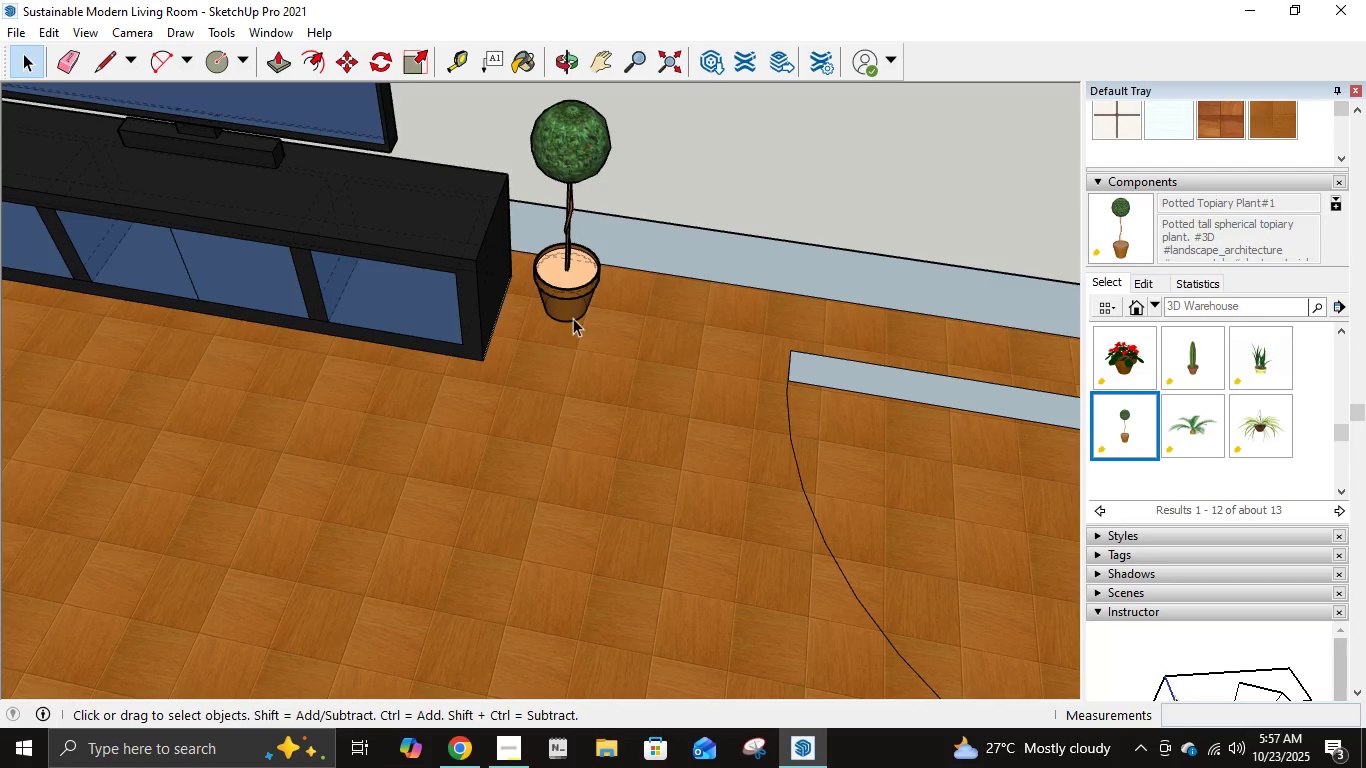 
left_click([575, 301])
 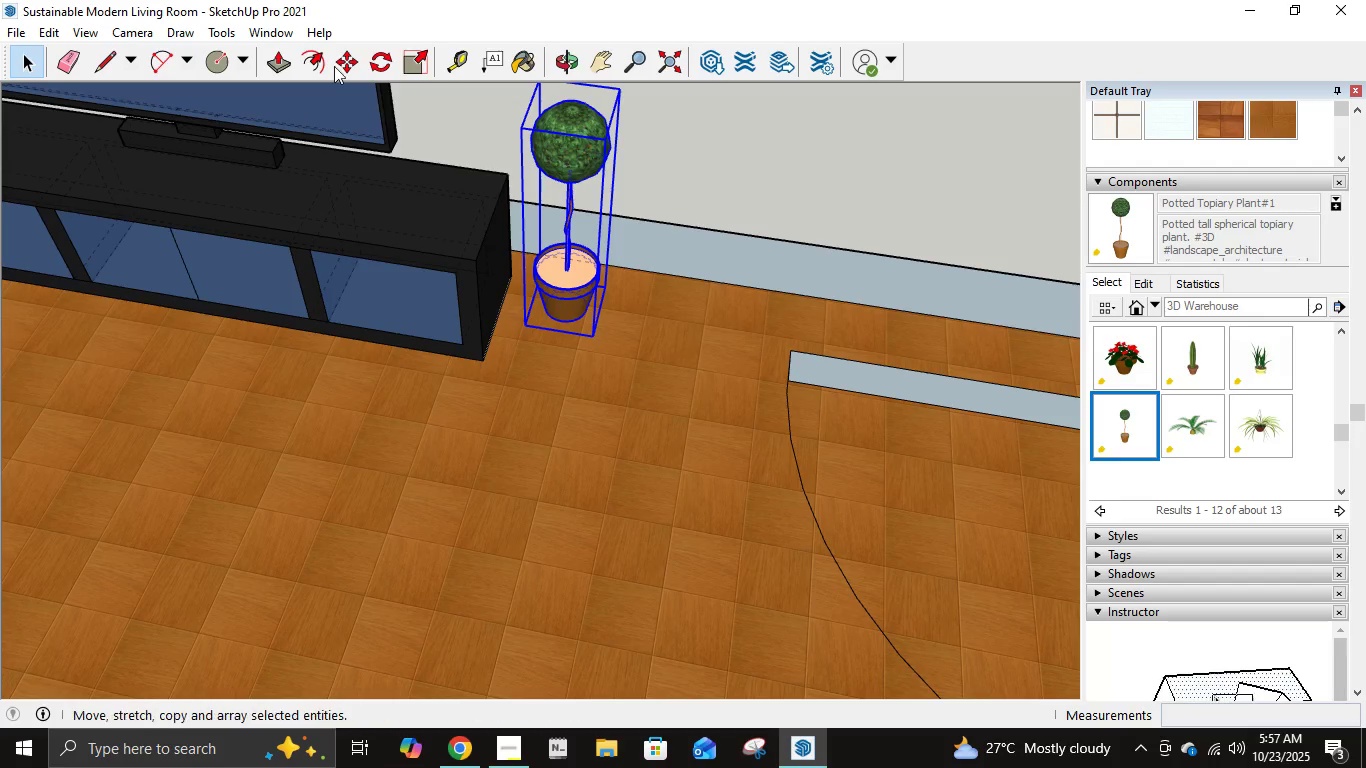 
left_click([336, 64])
 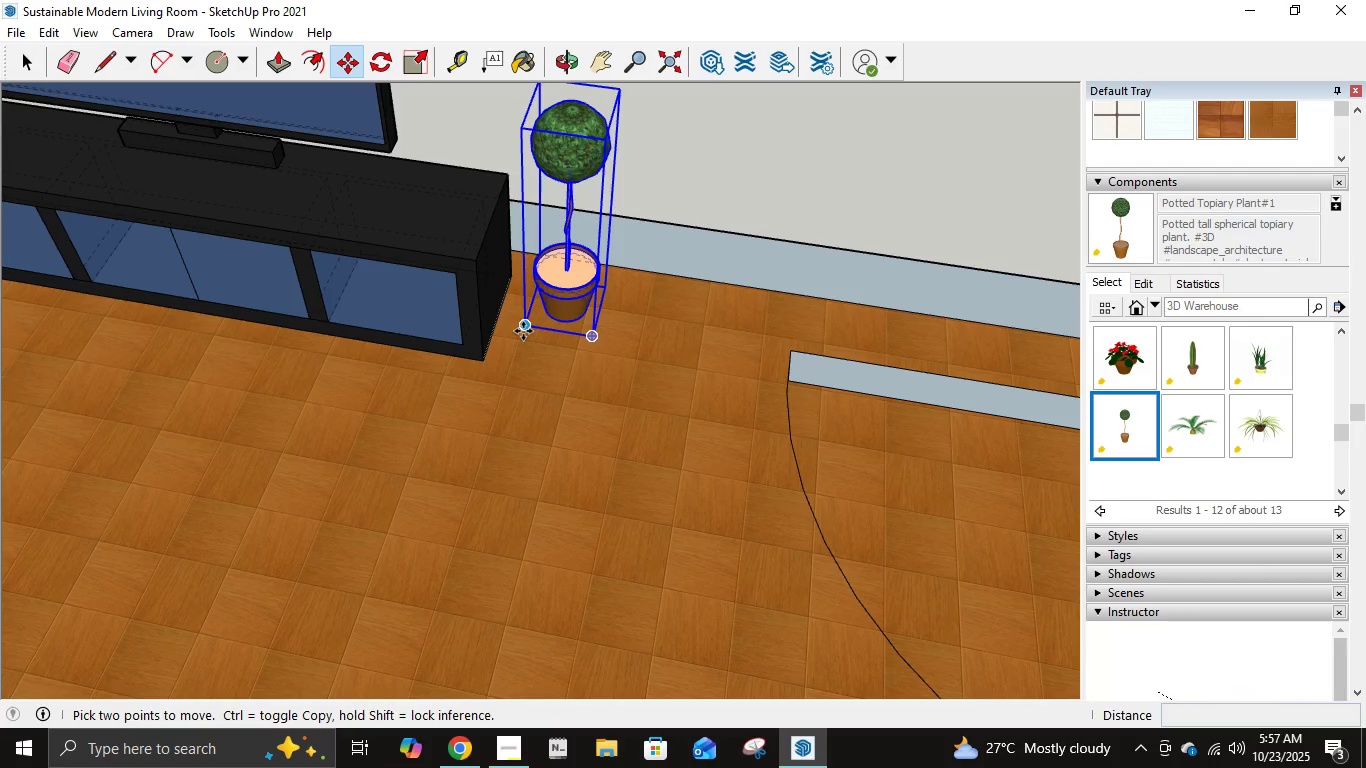 
left_click([525, 328])
 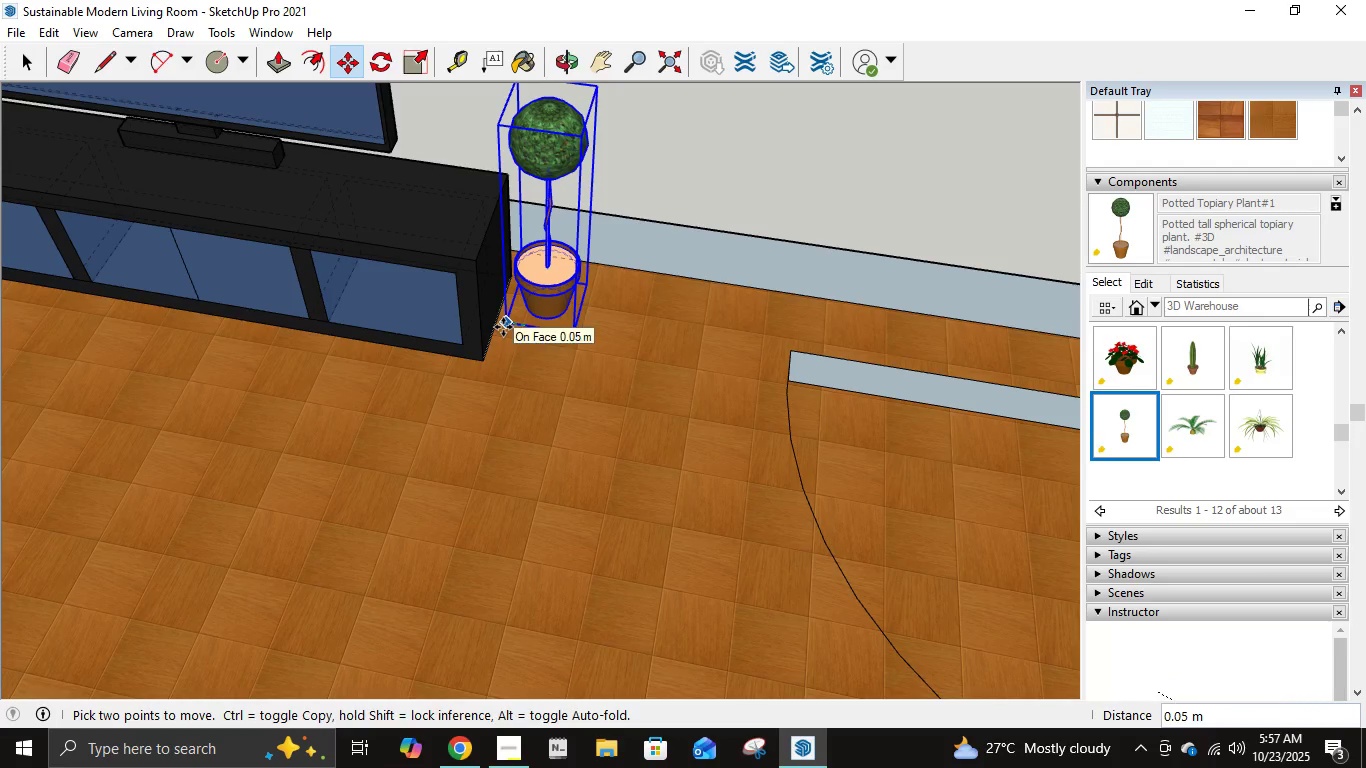 
left_click([503, 327])
 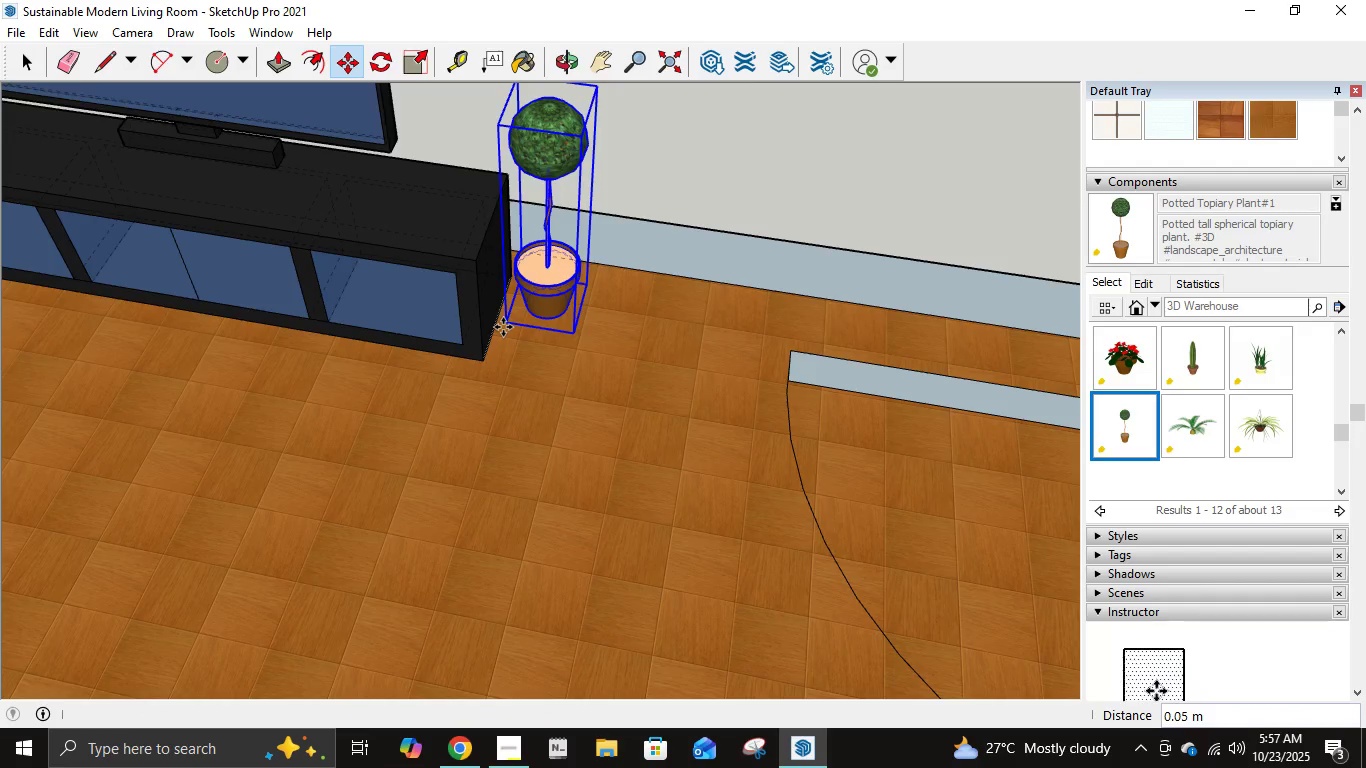 
scroll: coordinate [503, 327], scroll_direction: down, amount: 9.0
 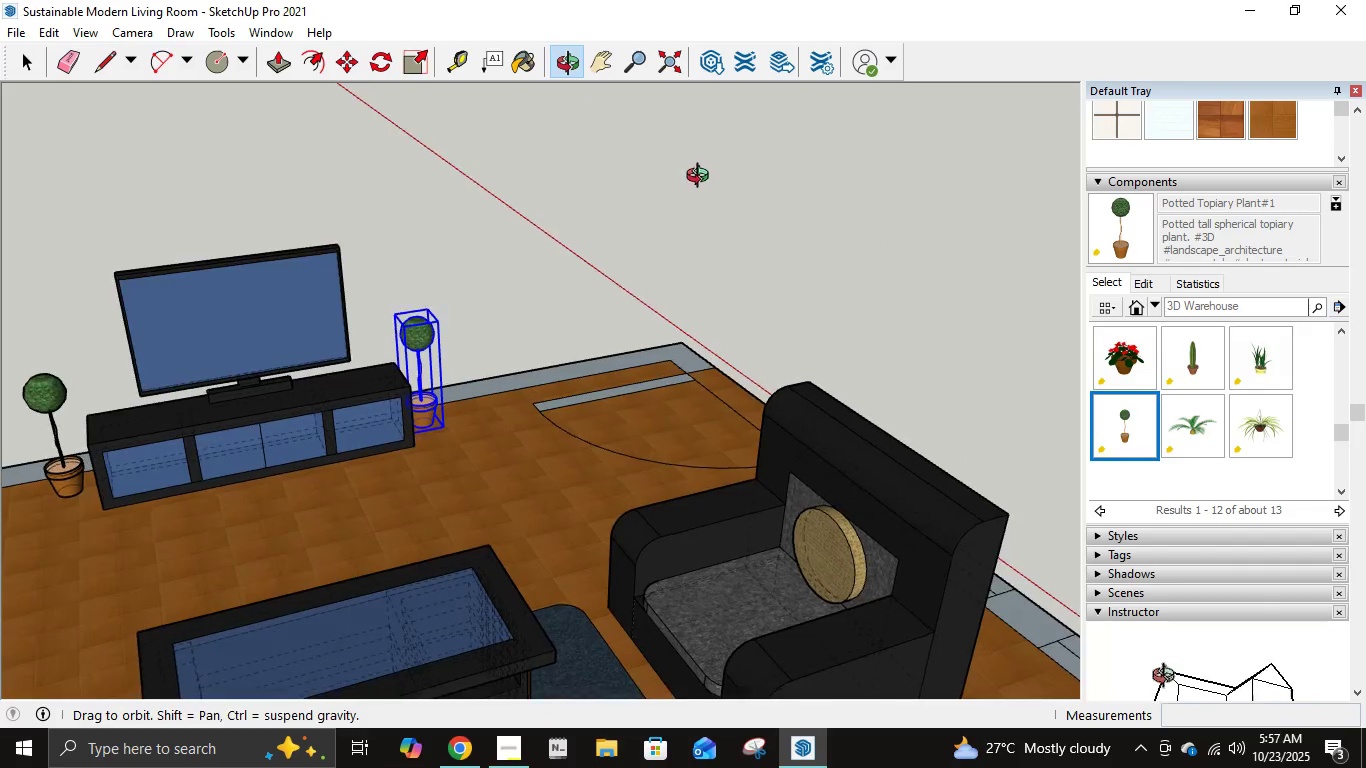 
key(Control+Z)
 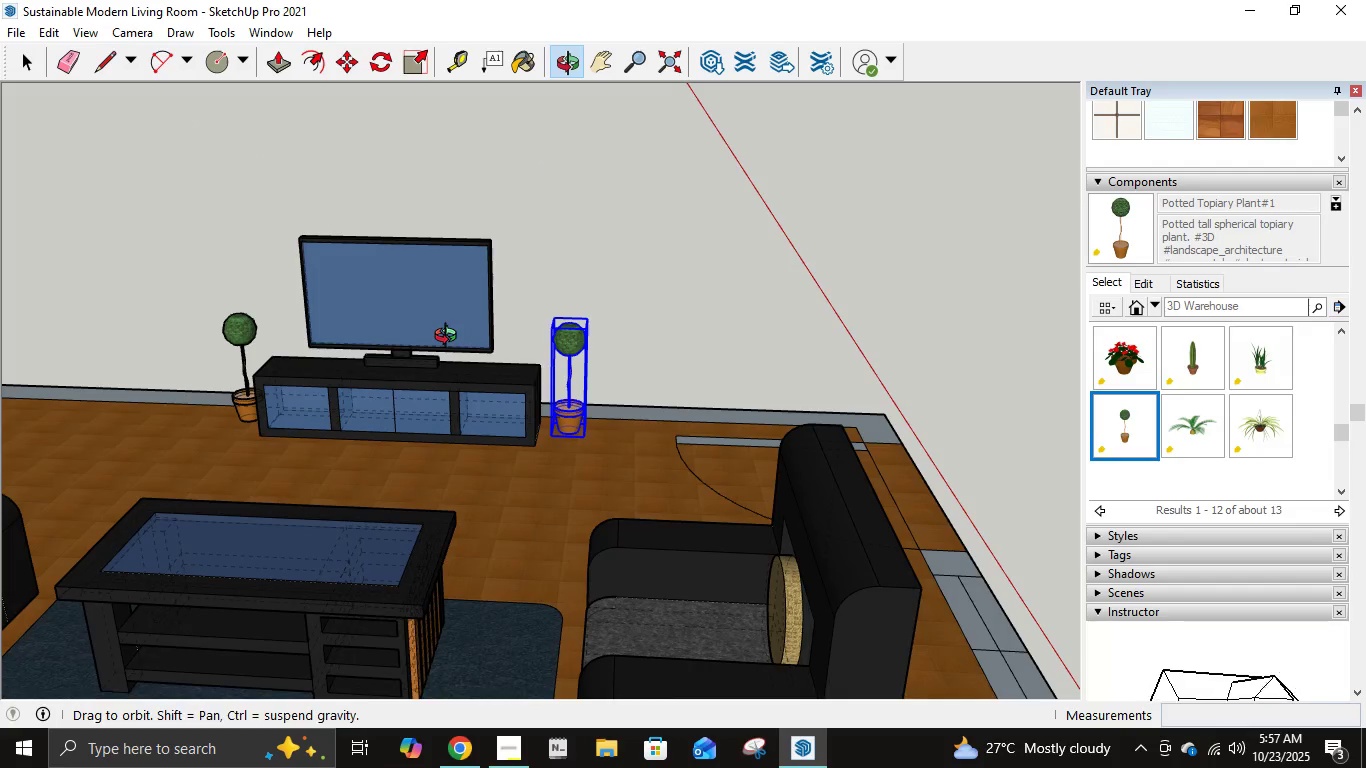 
scroll: coordinate [465, 319], scroll_direction: down, amount: 7.0
 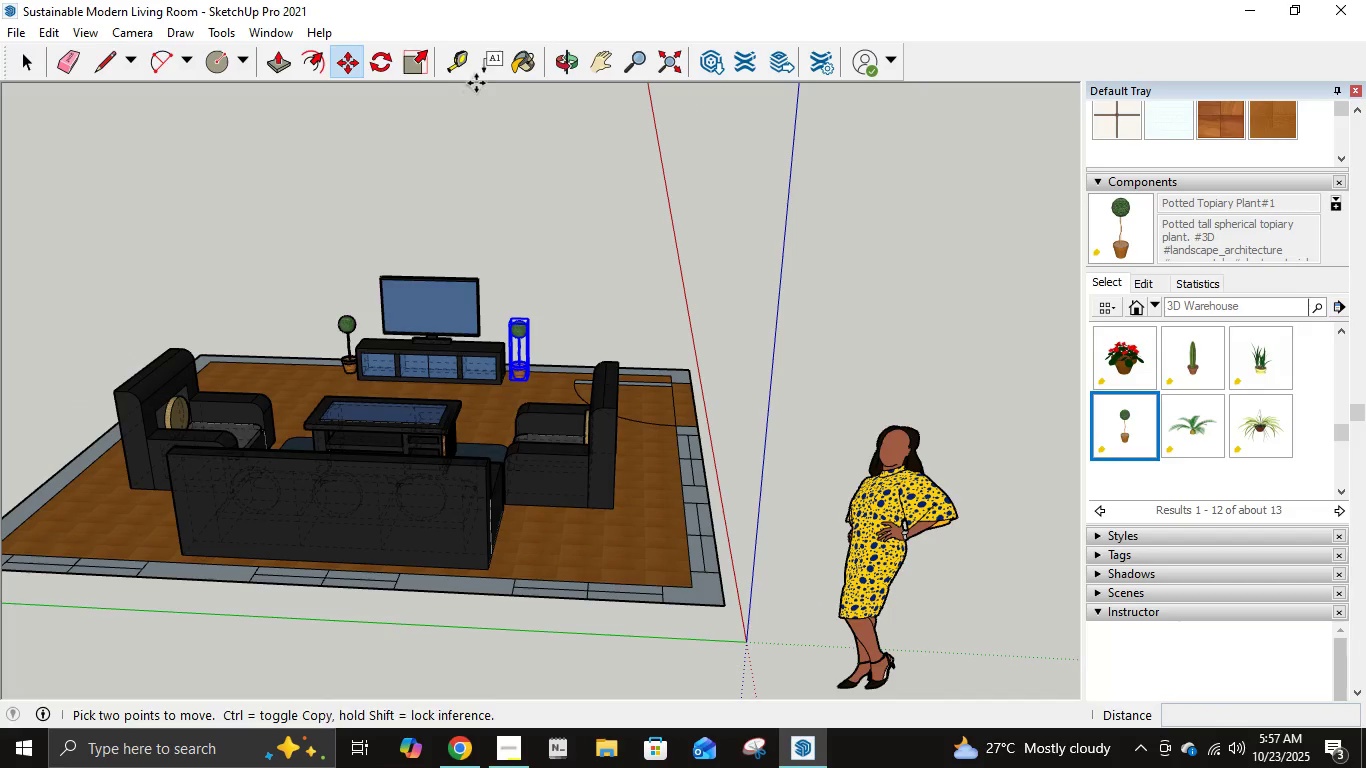 
left_click([604, 59])
 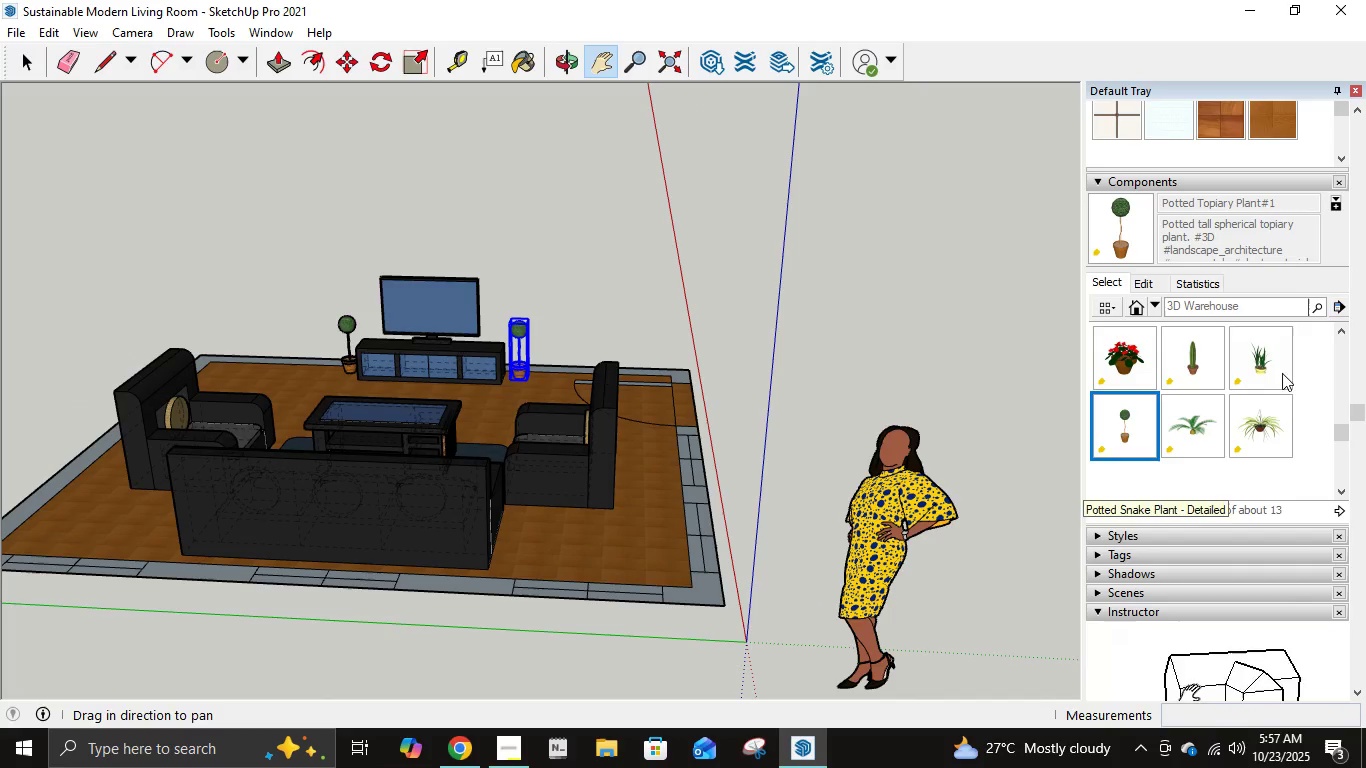 
scroll: coordinate [1312, 408], scroll_direction: up, amount: 4.0
 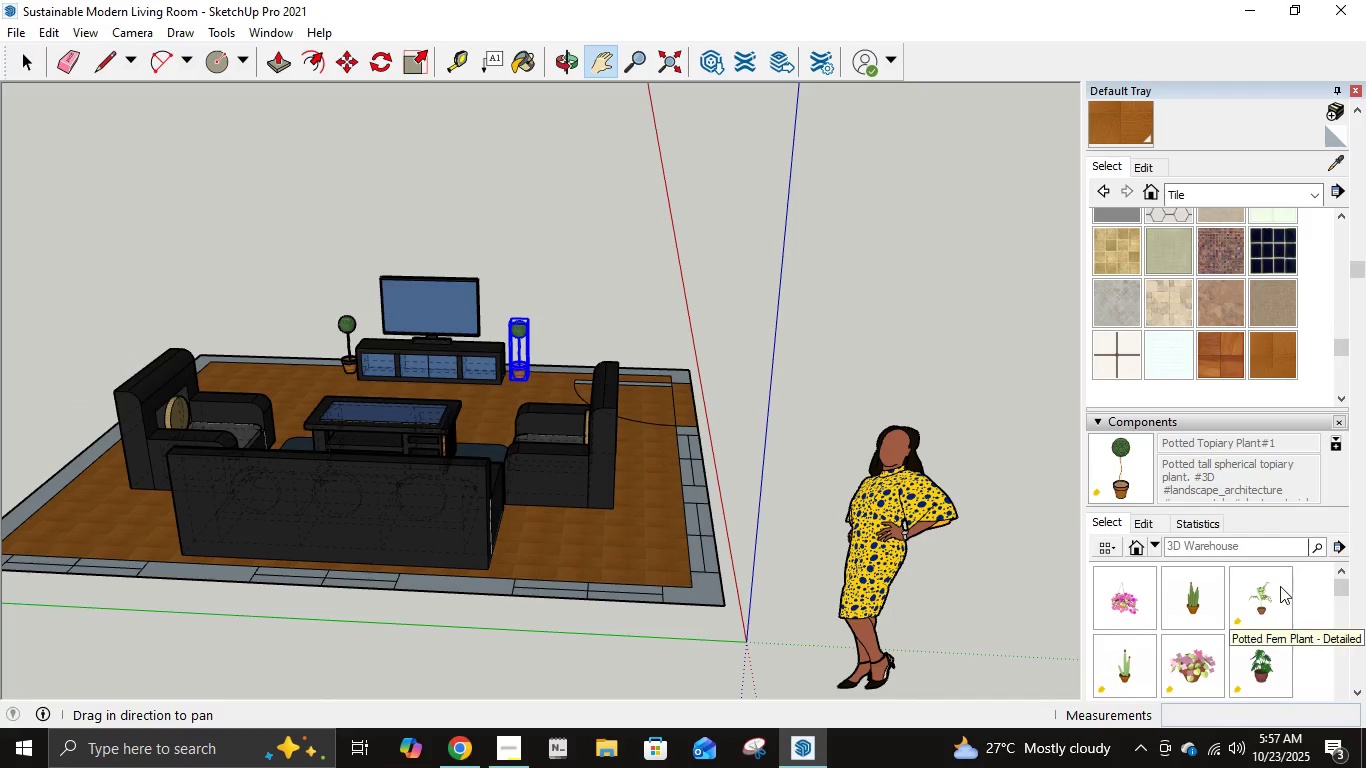 
scroll: coordinate [1280, 586], scroll_direction: down, amount: 3.0
 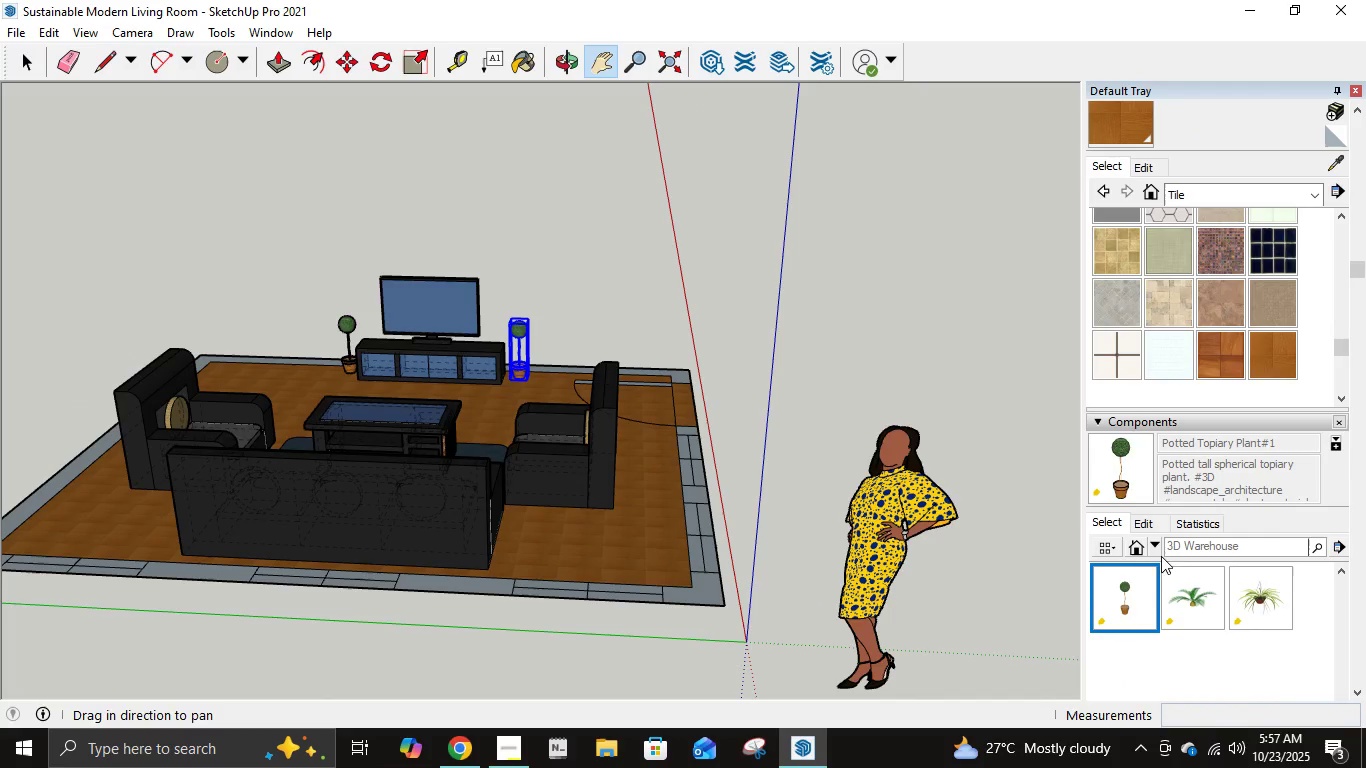 
left_click([1154, 542])
 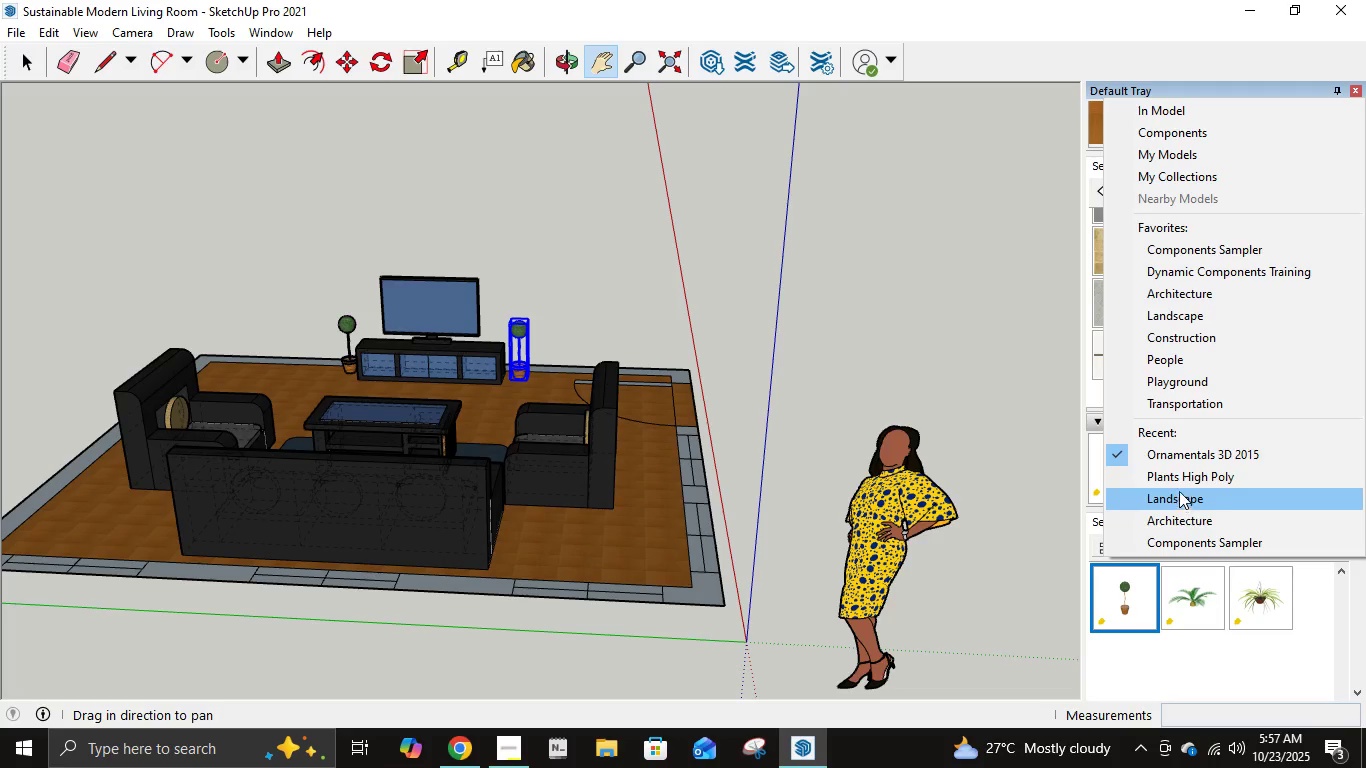 
left_click([1179, 470])
 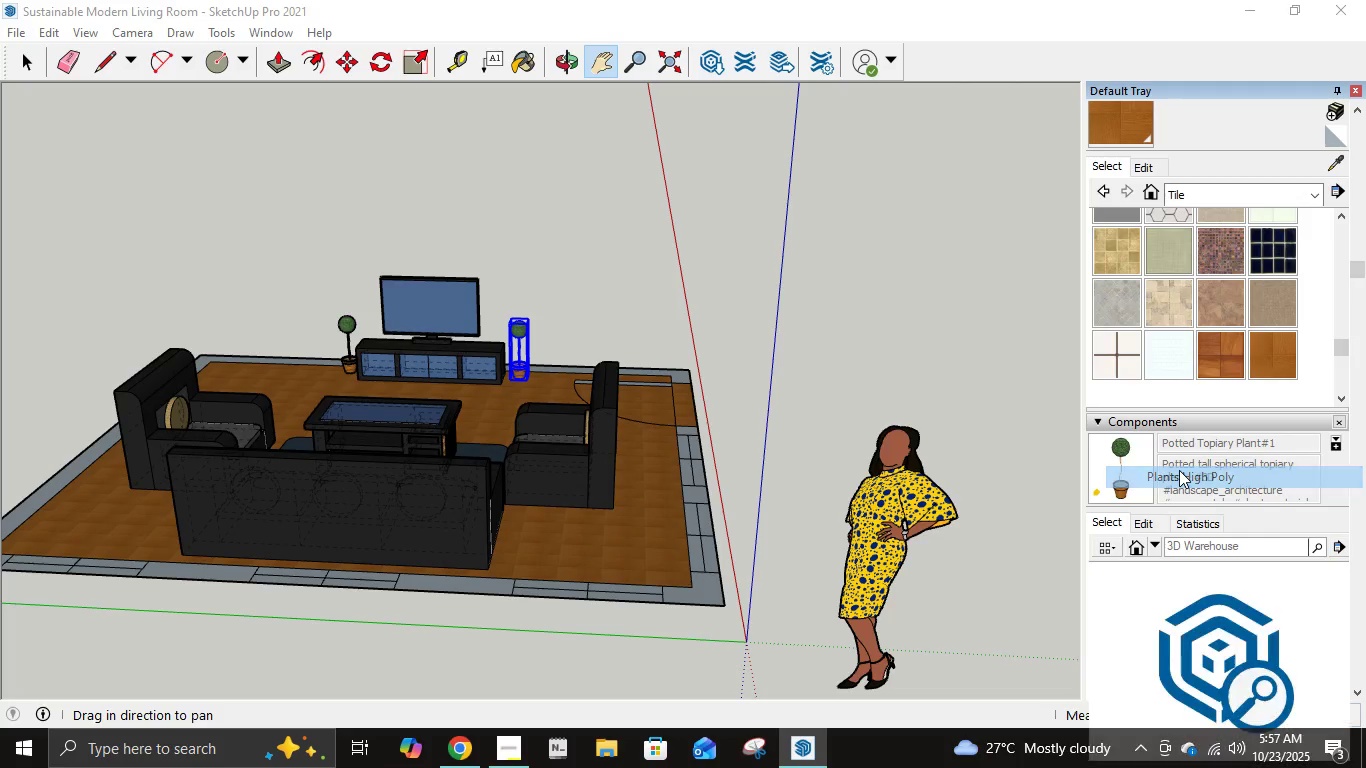 
left_click([1179, 470])
 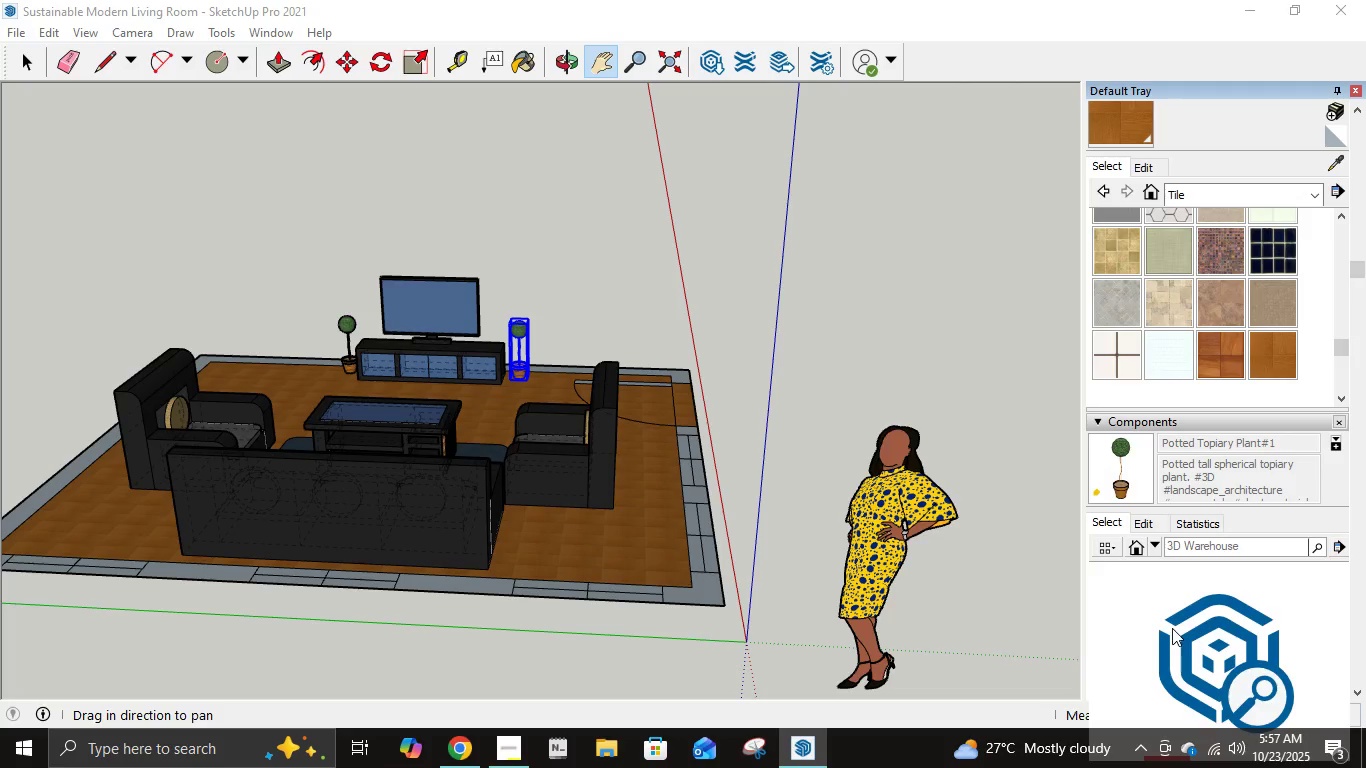 
scroll: coordinate [1196, 600], scroll_direction: down, amount: 6.0
 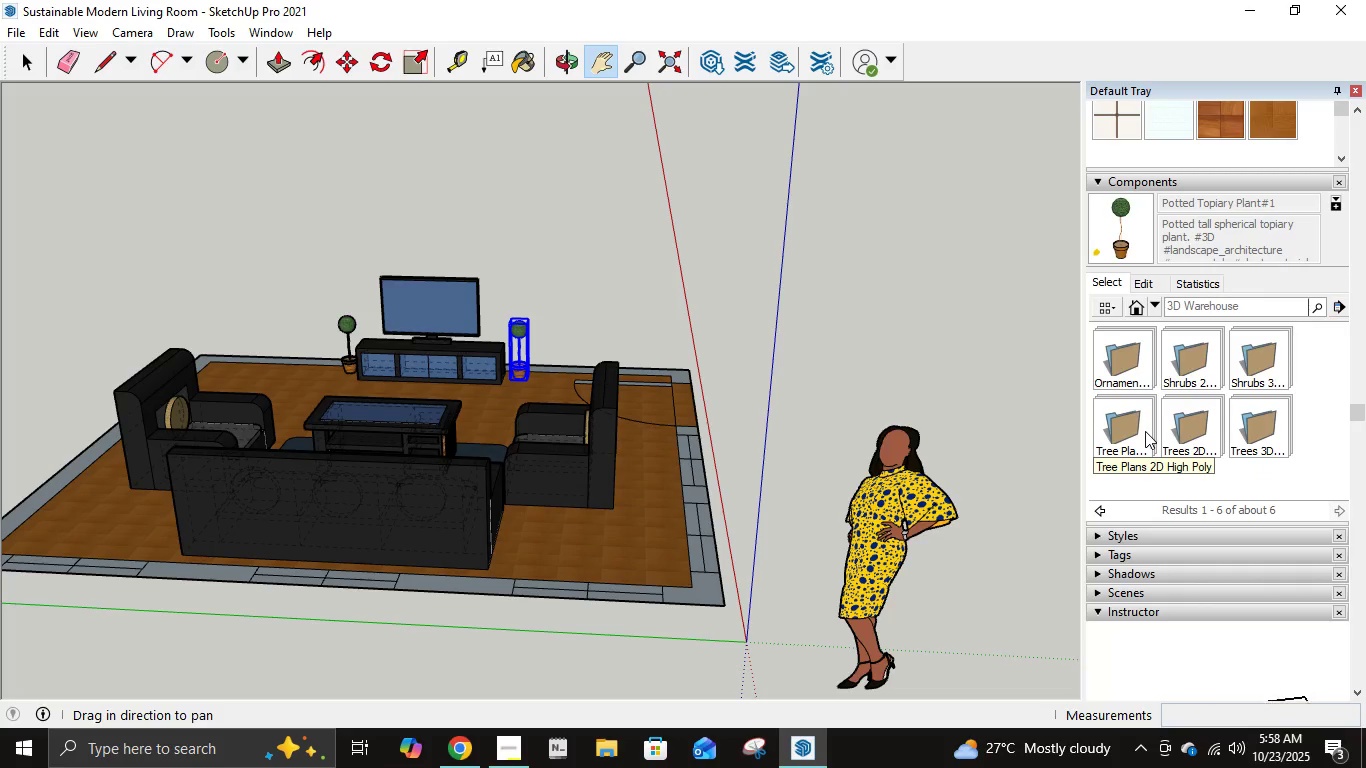 
wait(6.28)
 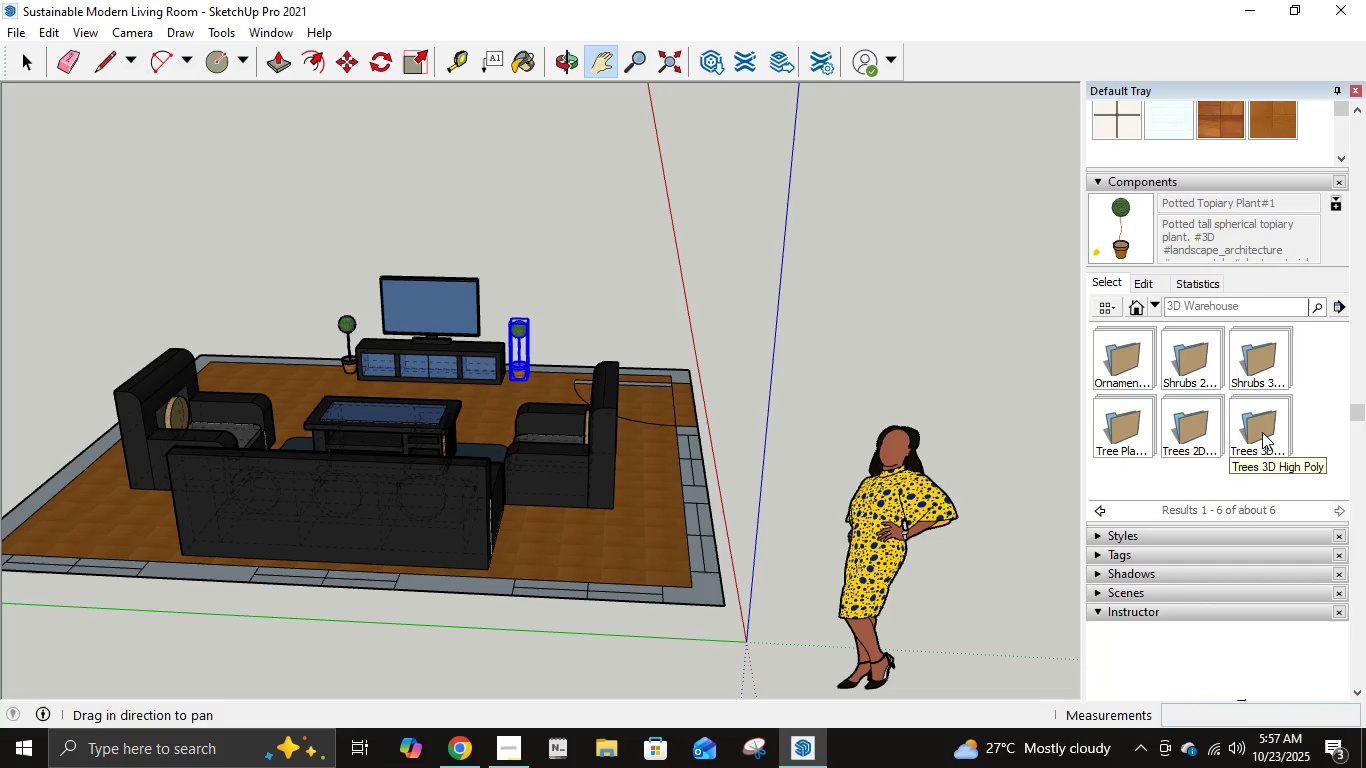 
left_click([1161, 436])
 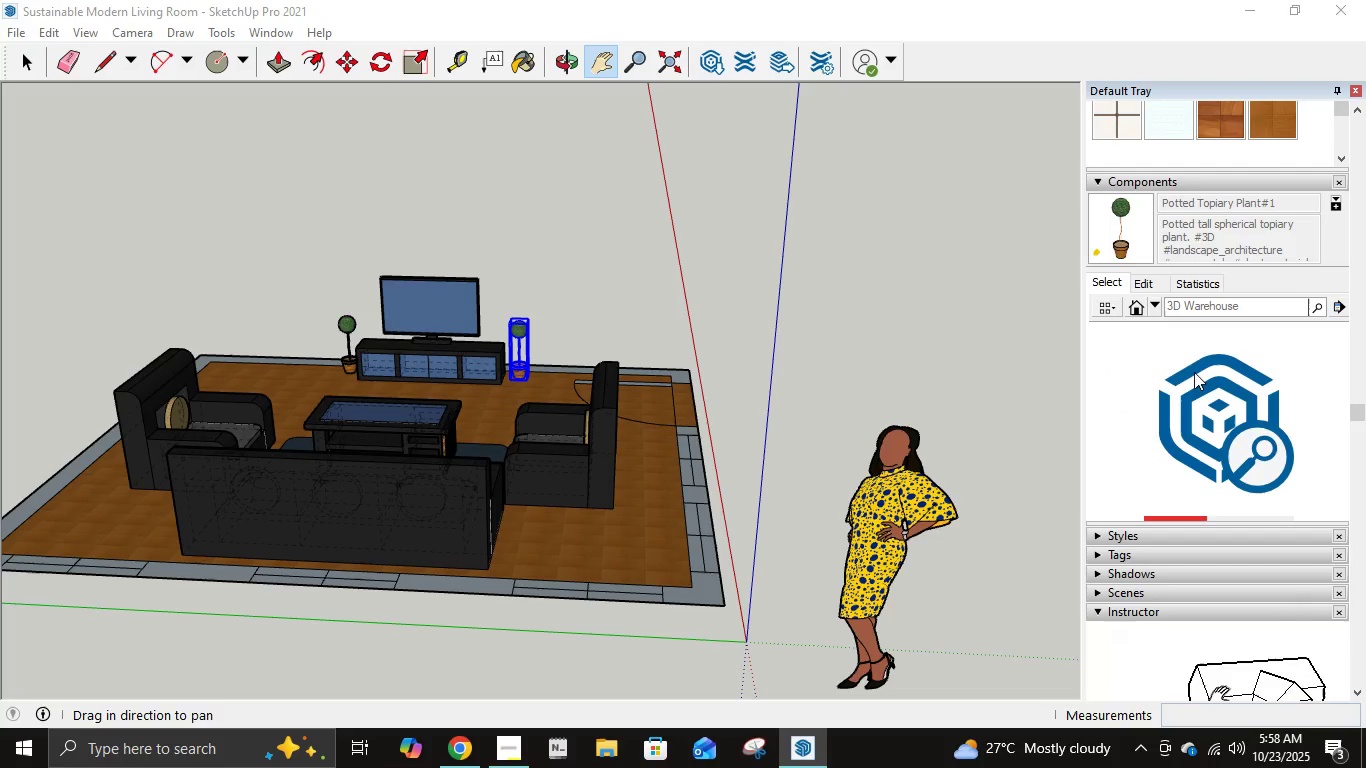 
left_click([1154, 313])
 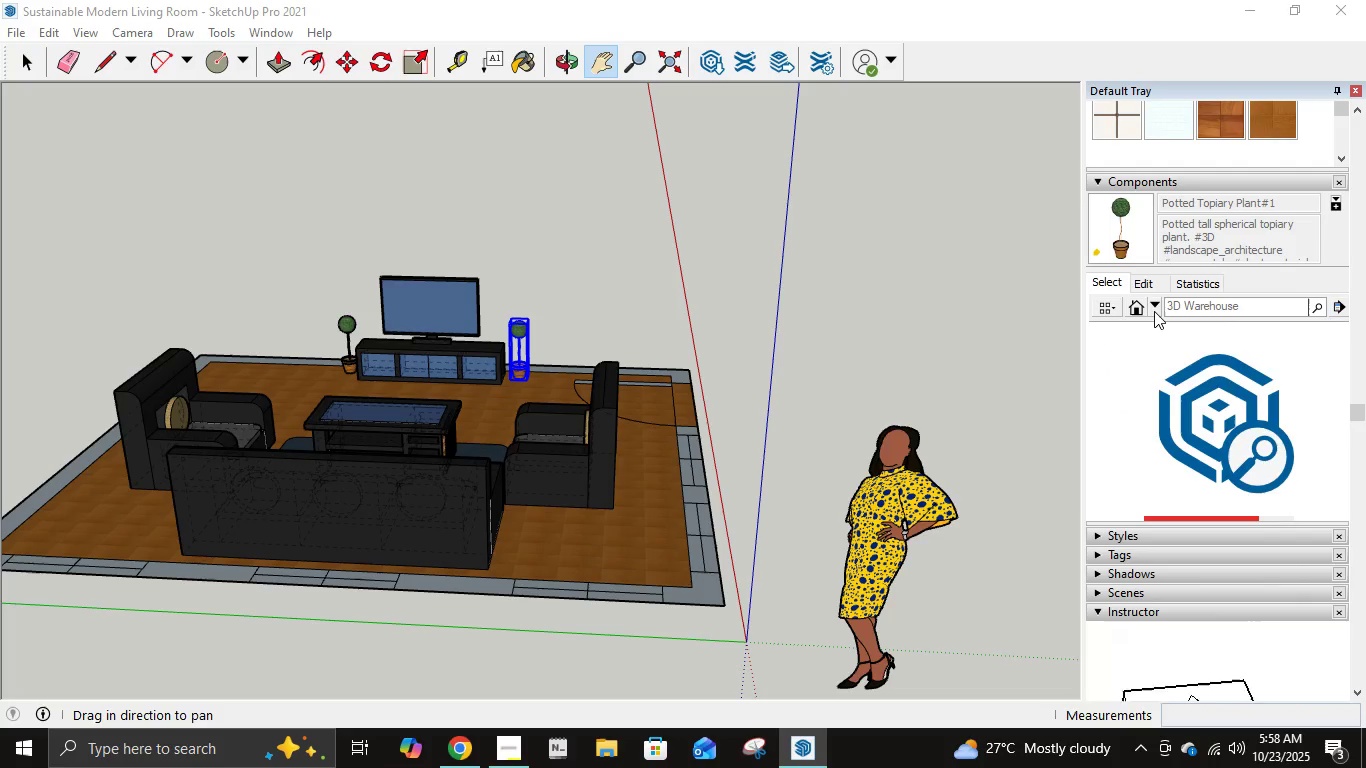 
mouse_move([1151, 360])
 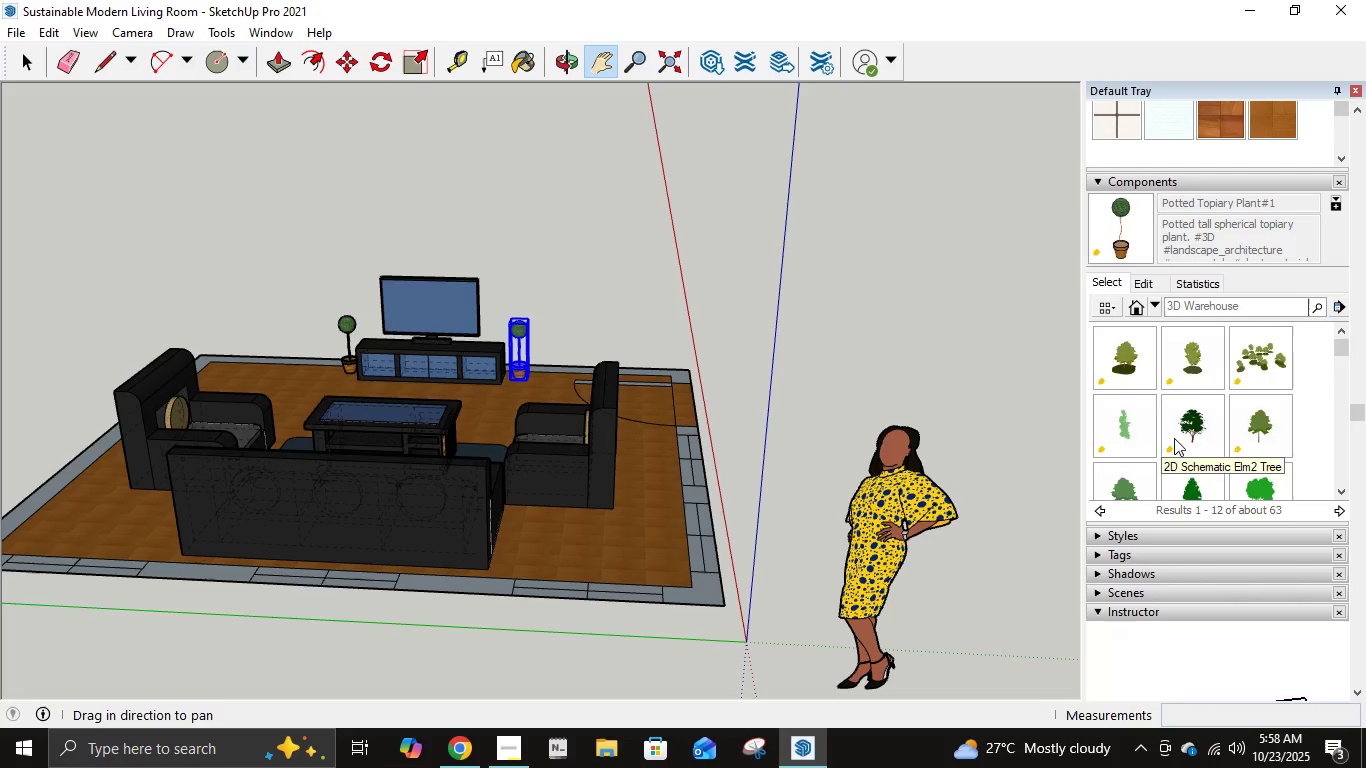 
scroll: coordinate [1175, 438], scroll_direction: down, amount: 1.0
 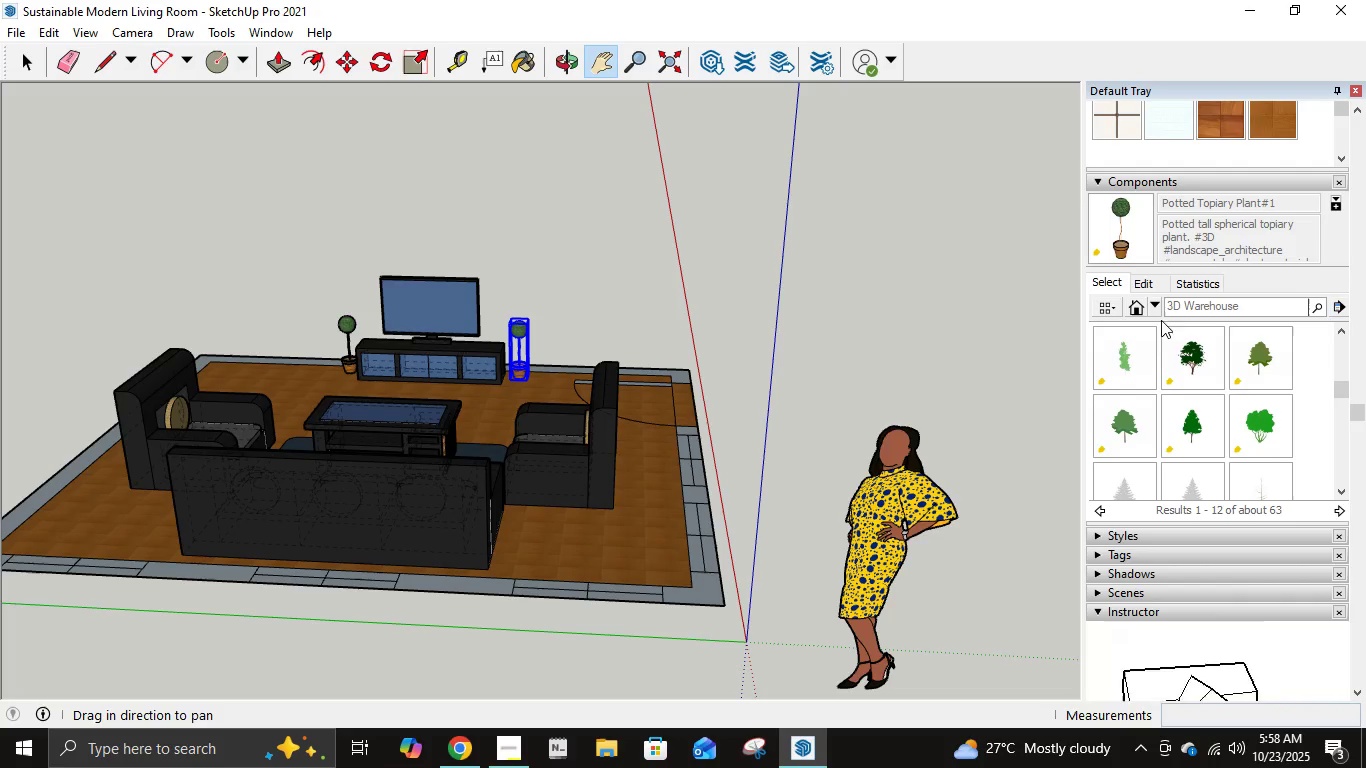 
left_click([1156, 312])
 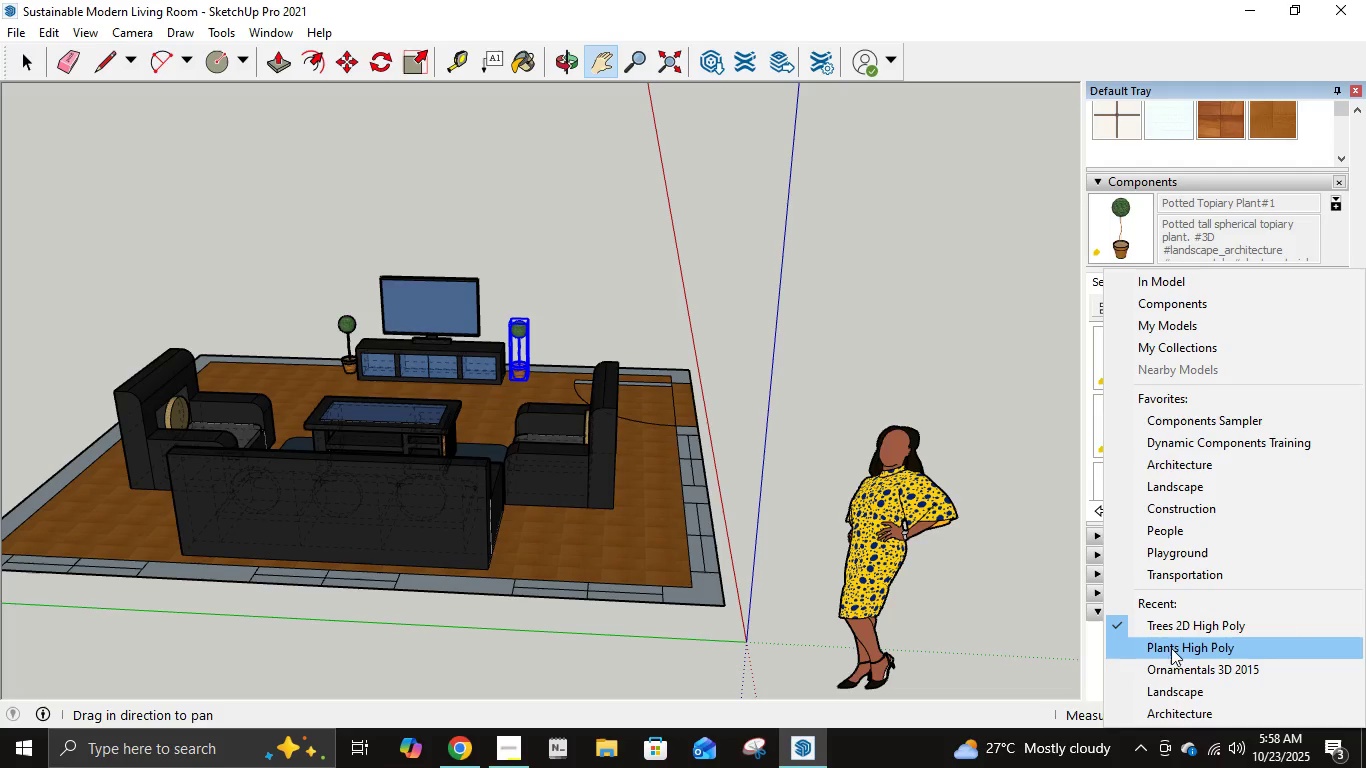 
left_click([1179, 671])
 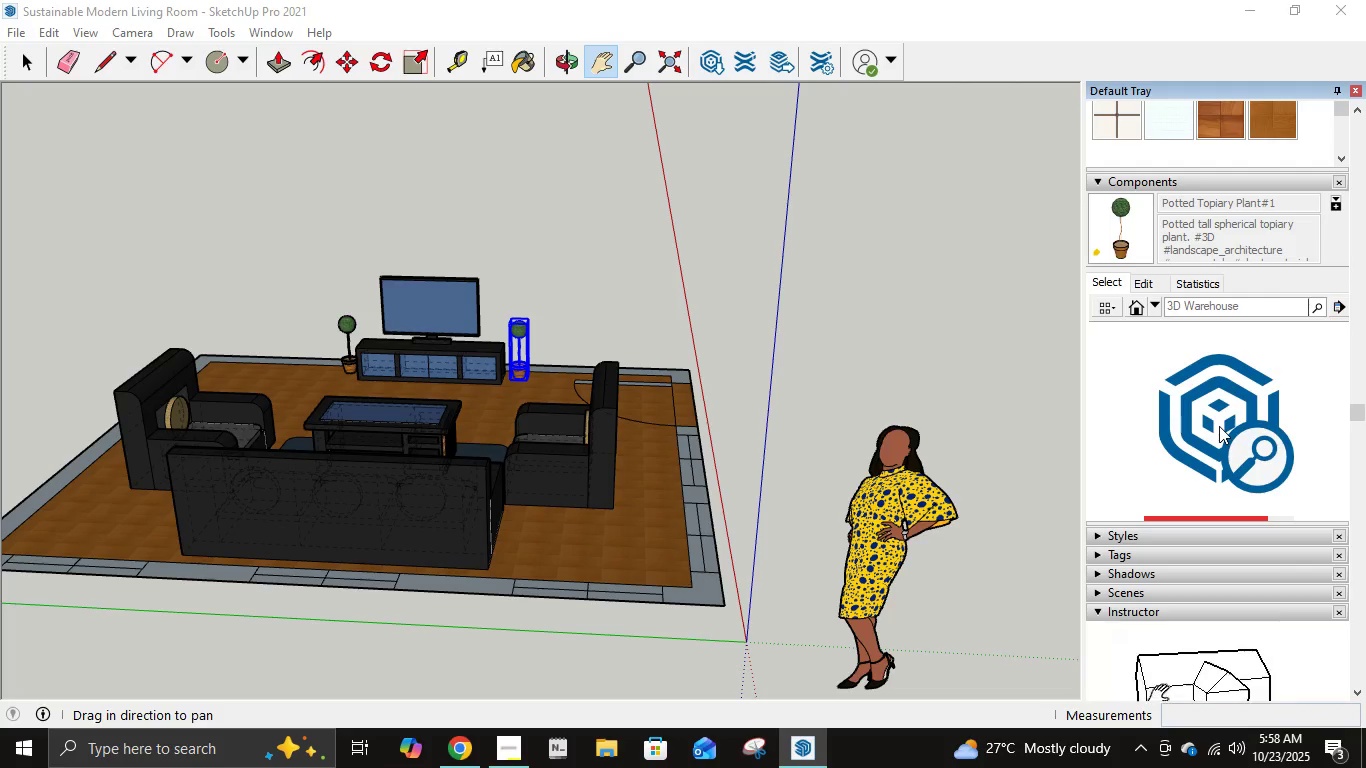 
wait(7.83)
 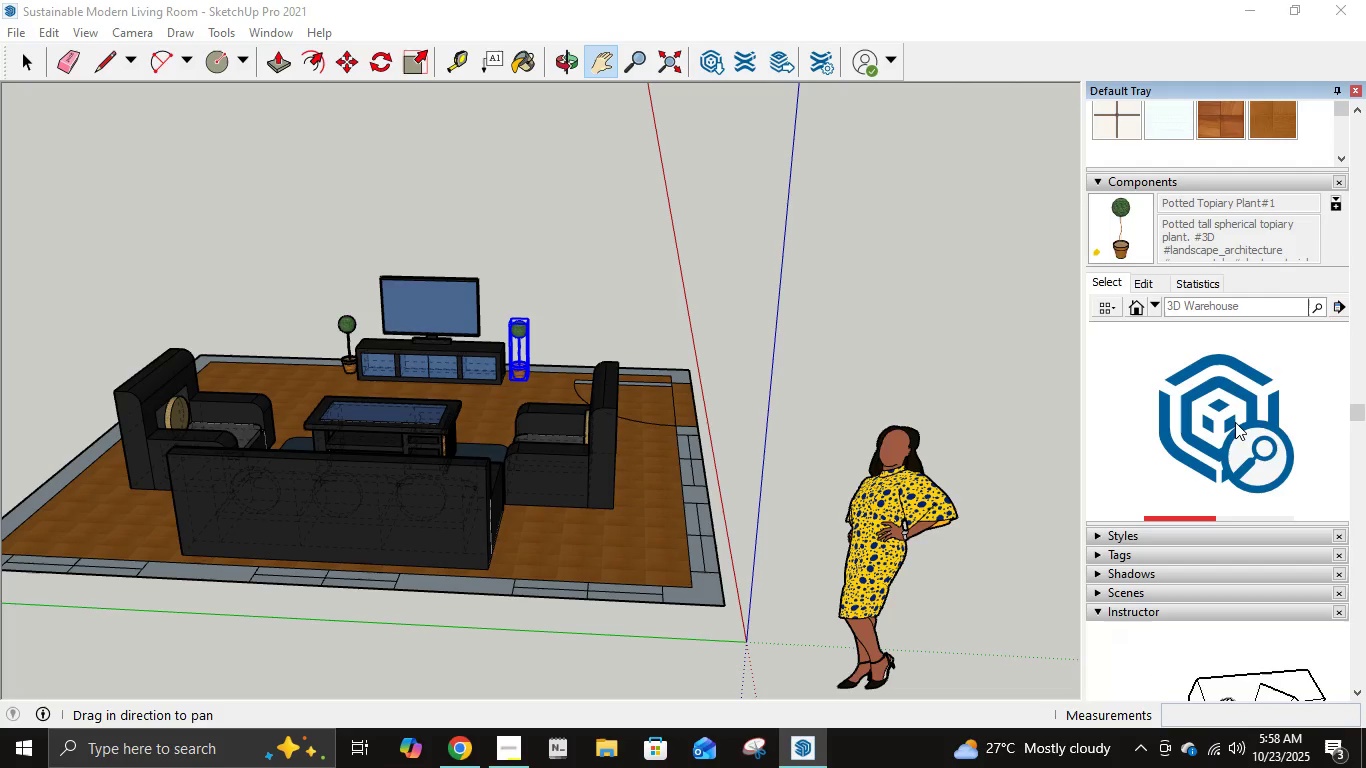 
left_click([520, 751])